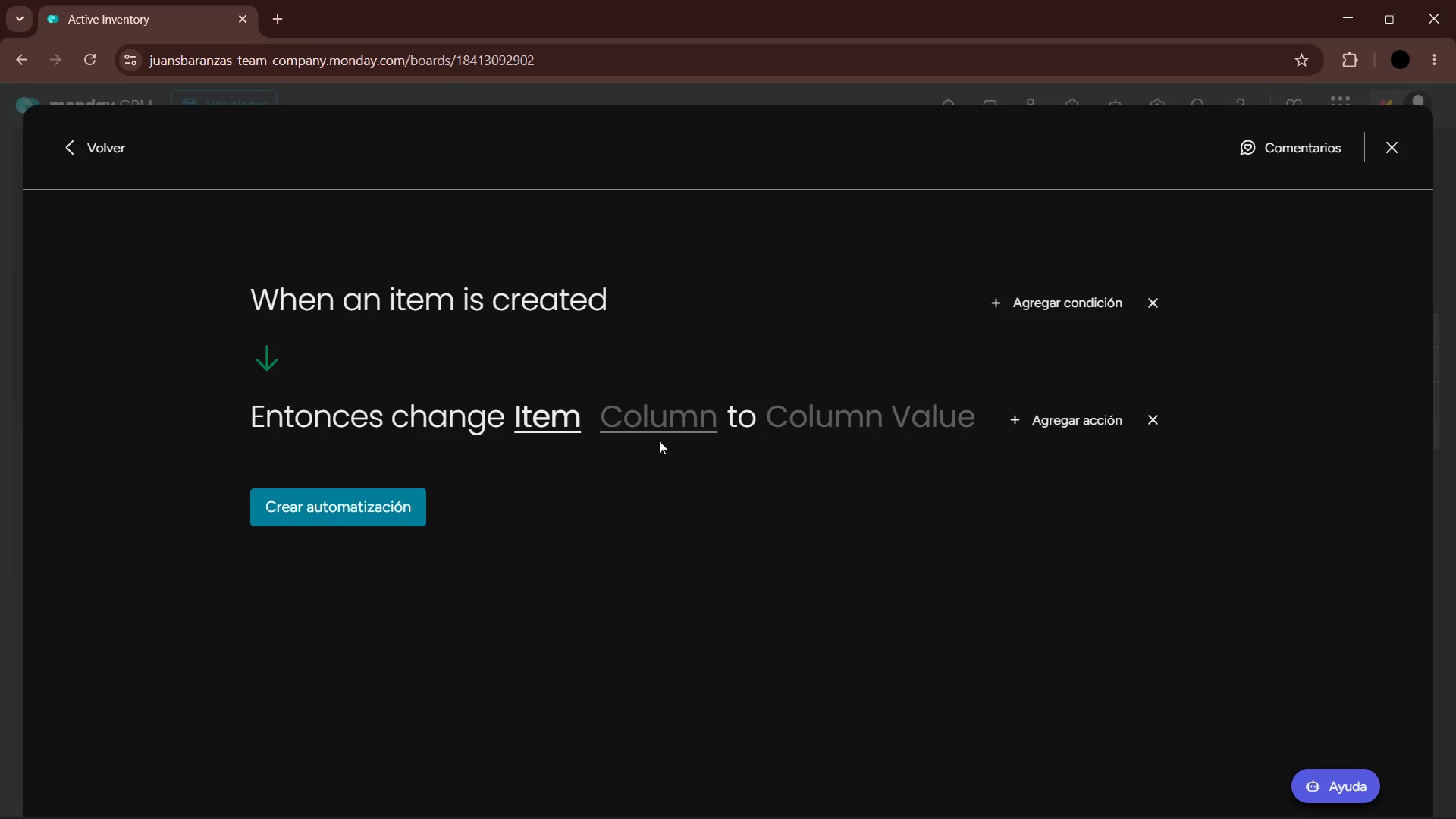 
left_click([698, 413])
 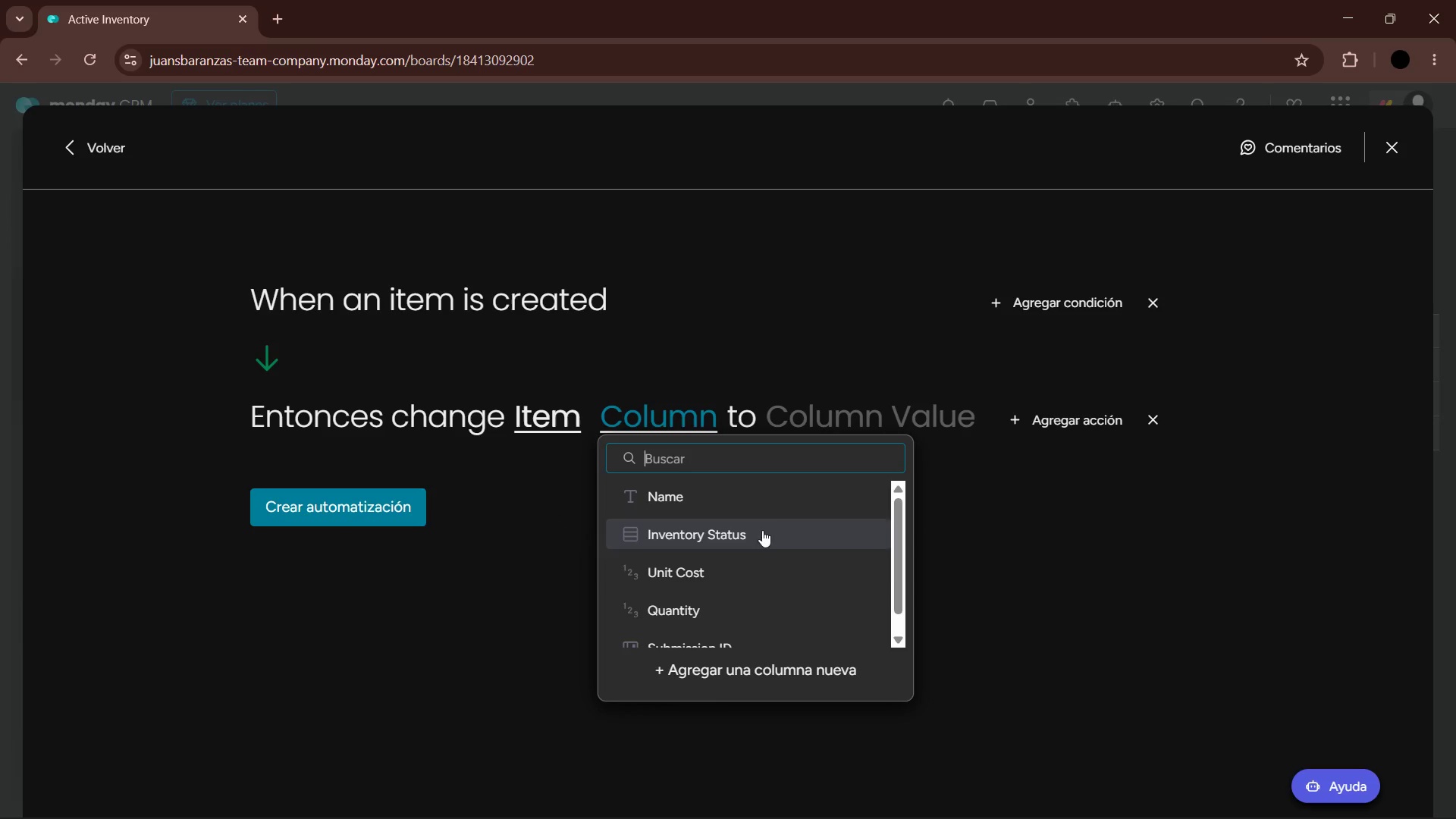 
left_click([732, 635])
 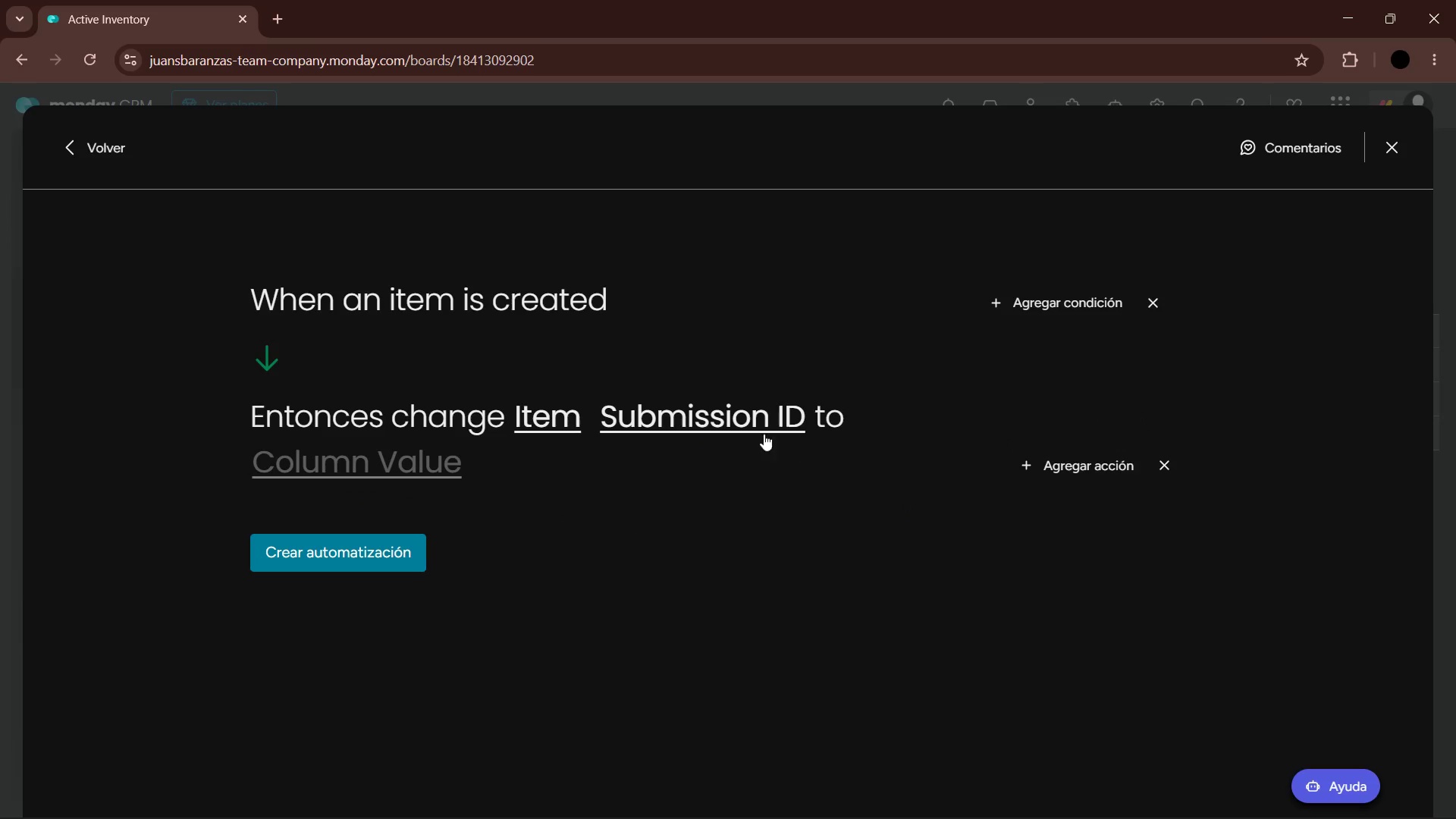 
scroll: coordinate [752, 575], scroll_direction: down, amount: 6.0
 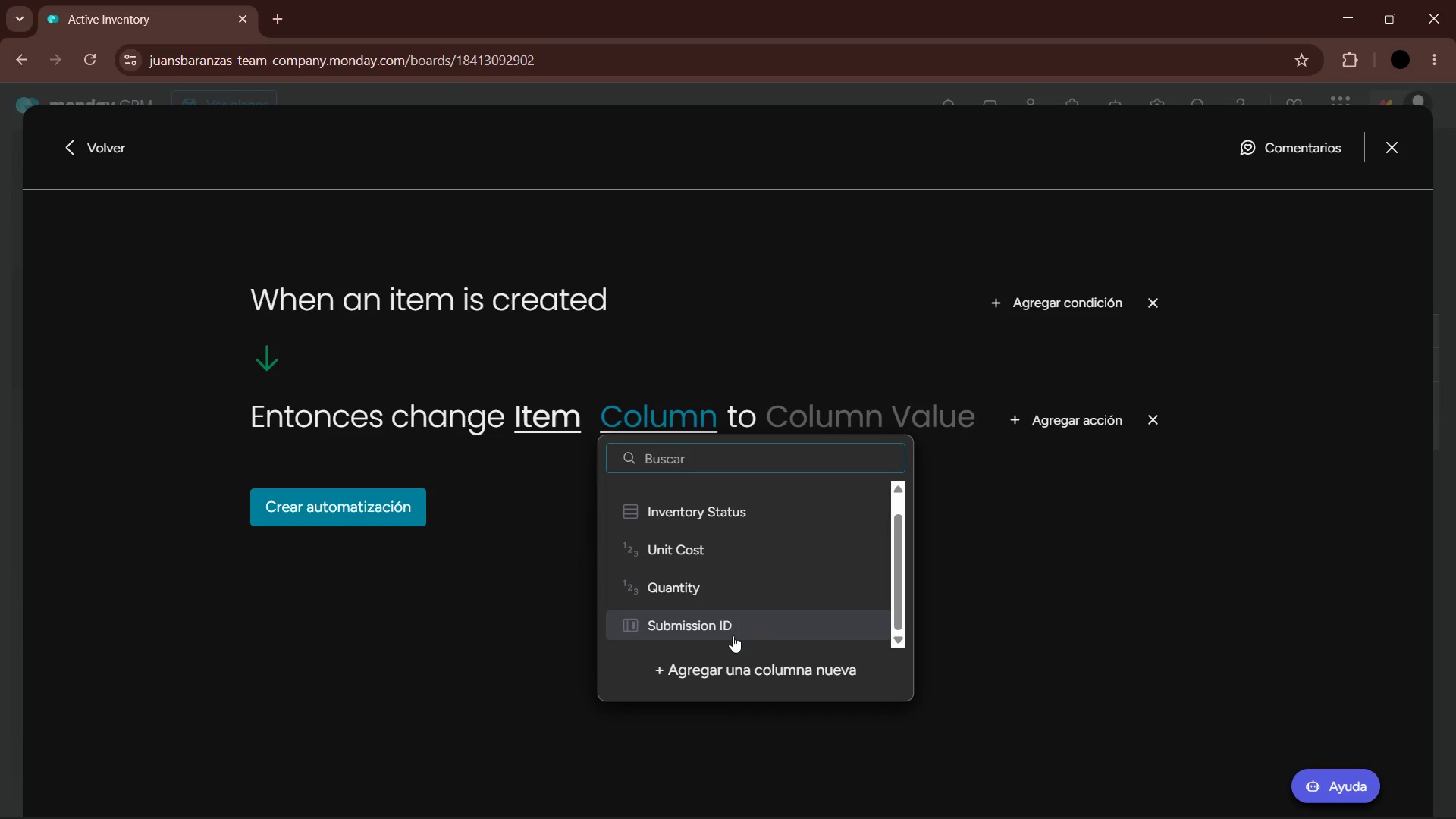 
left_click([365, 452])
 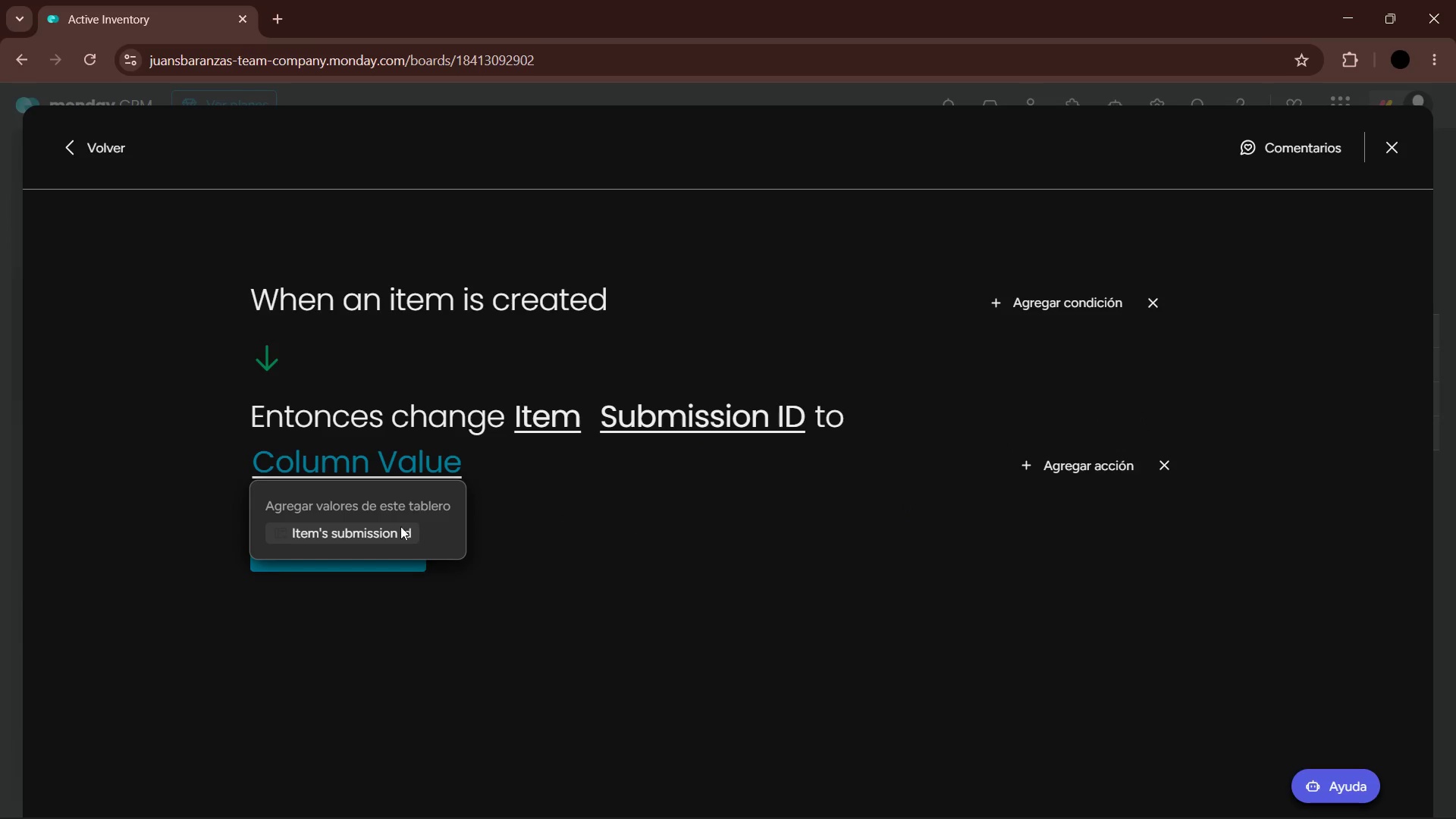 
left_click([384, 535])
 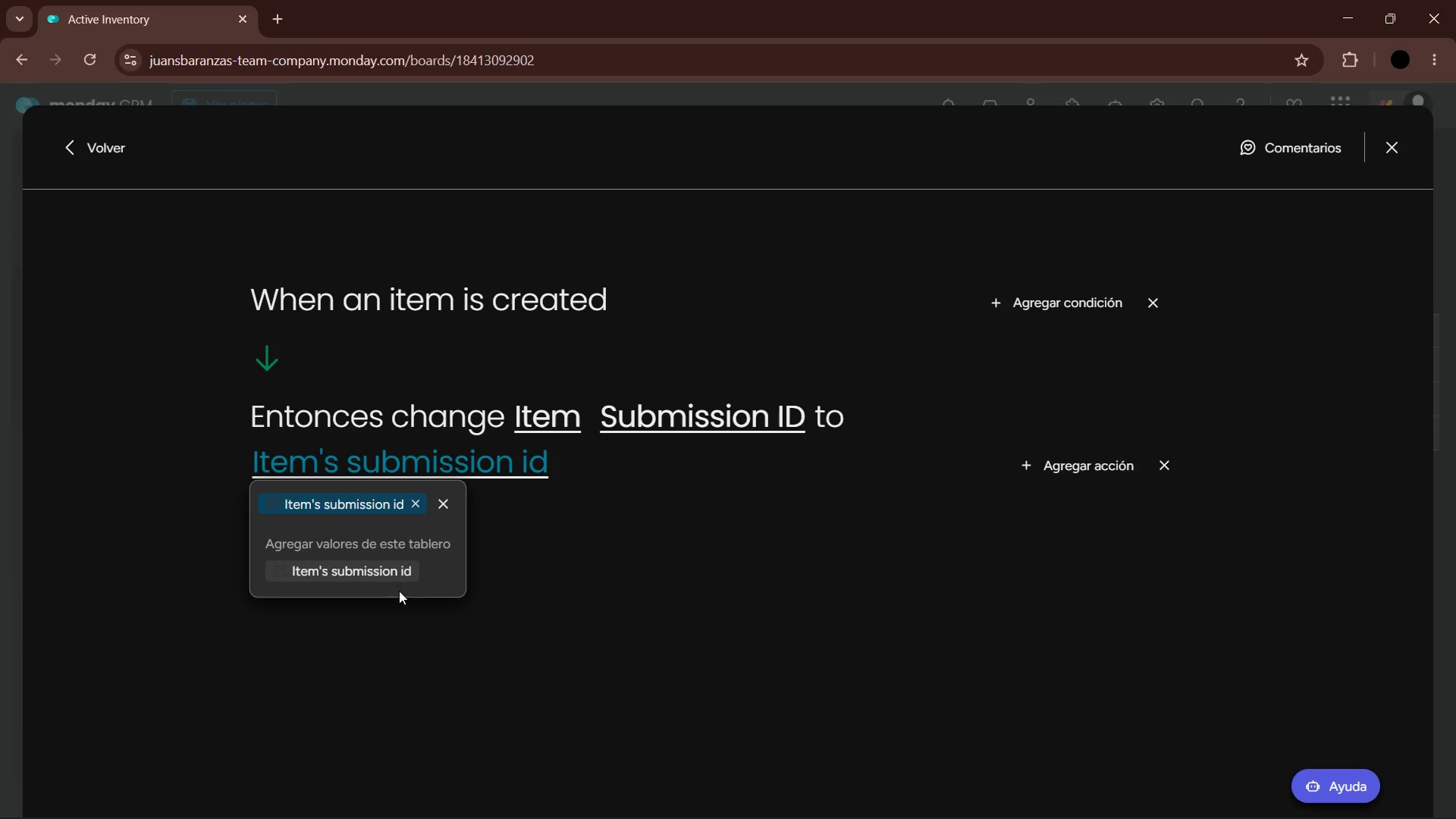 
left_click([645, 577])
 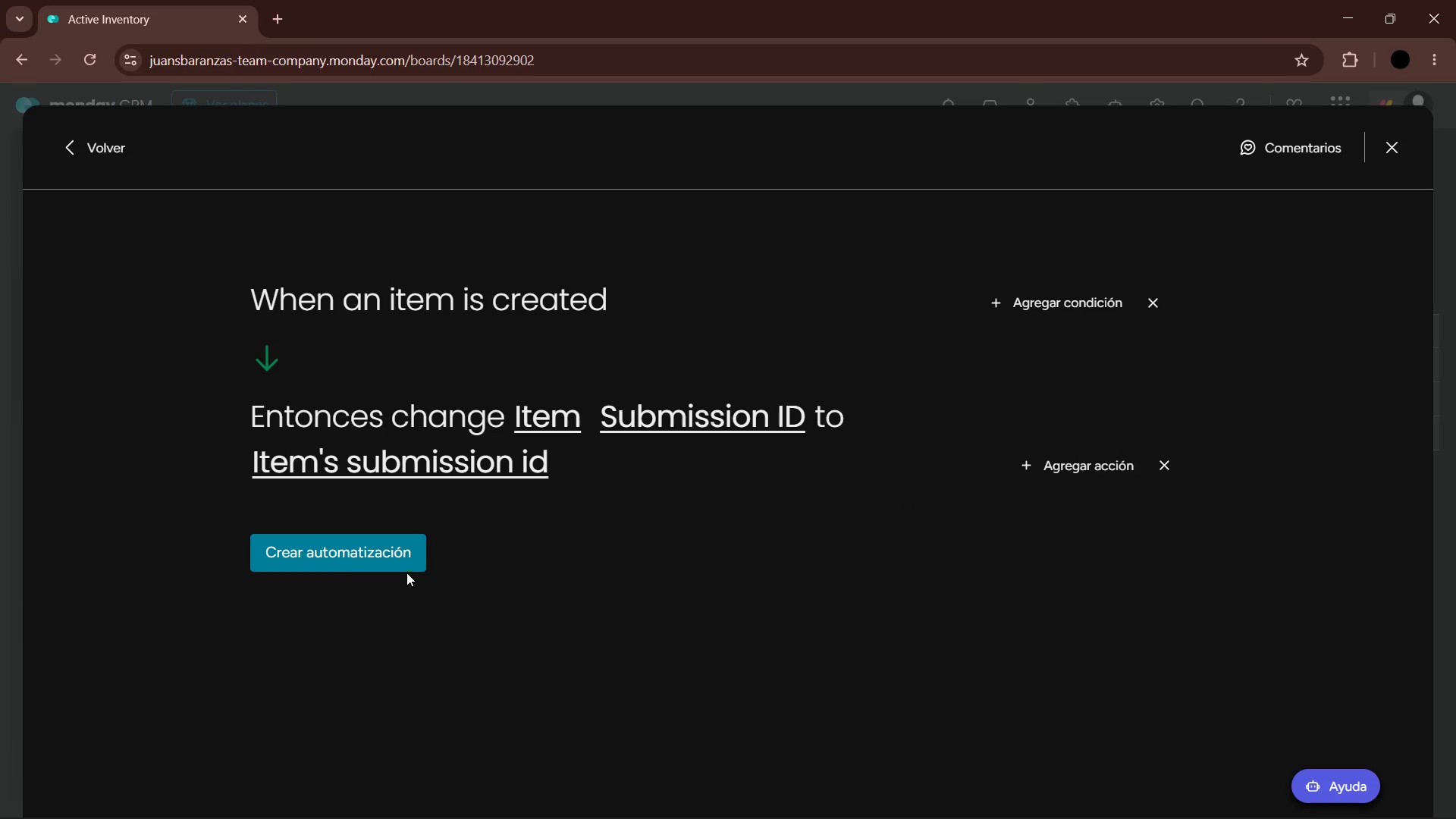 
left_click([397, 561])
 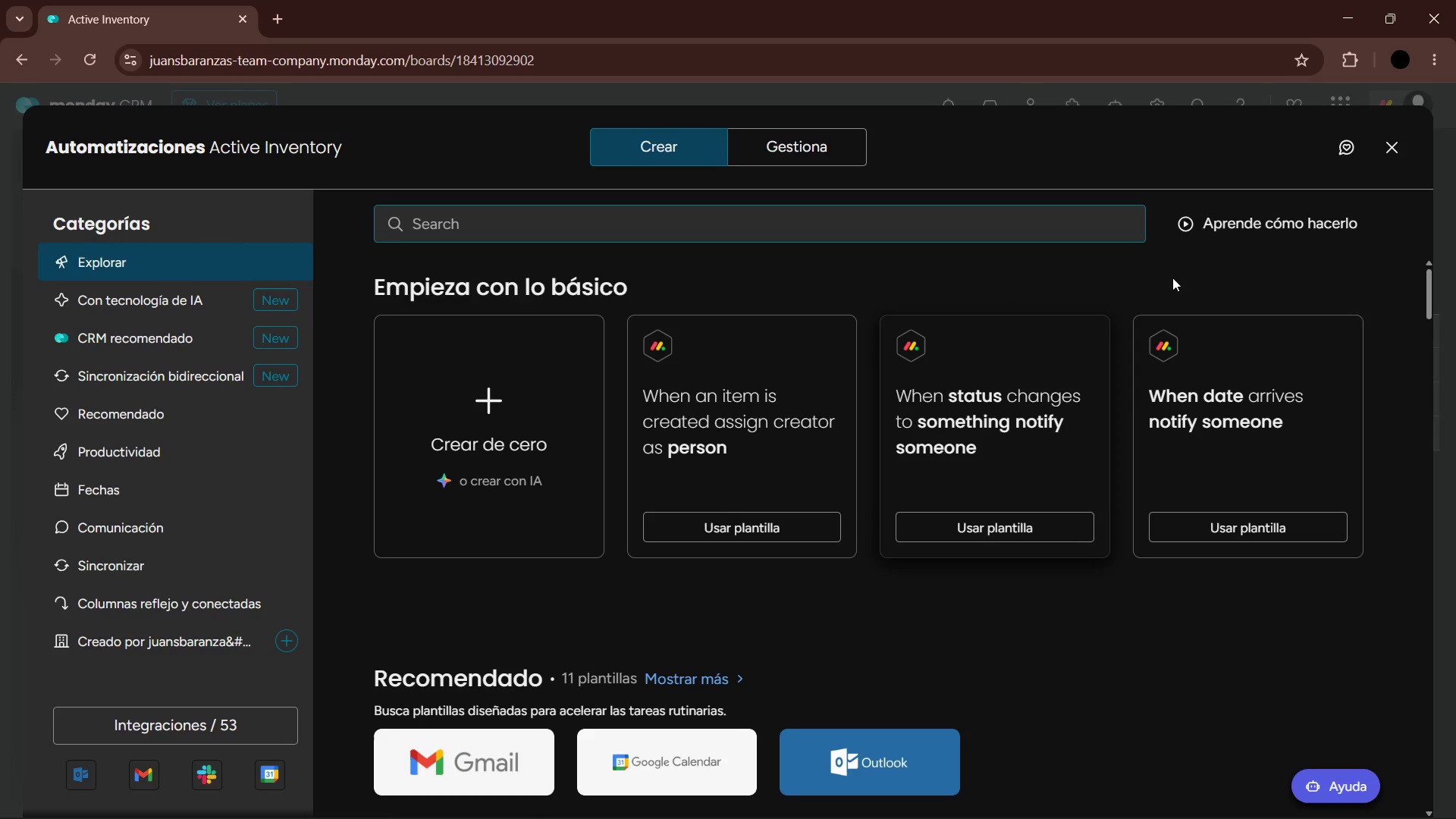 
left_click([1388, 155])
 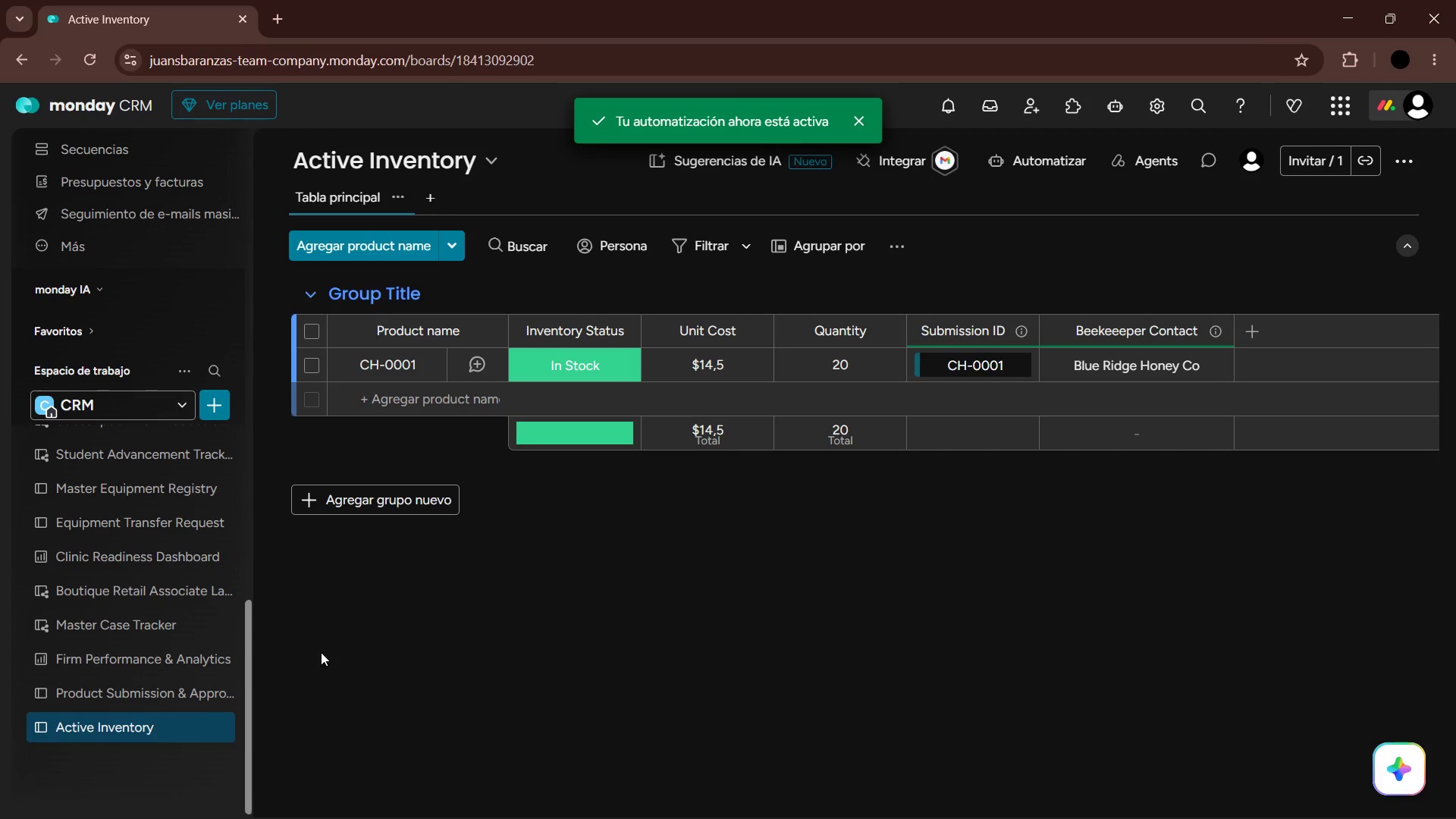 
left_click([161, 690])
 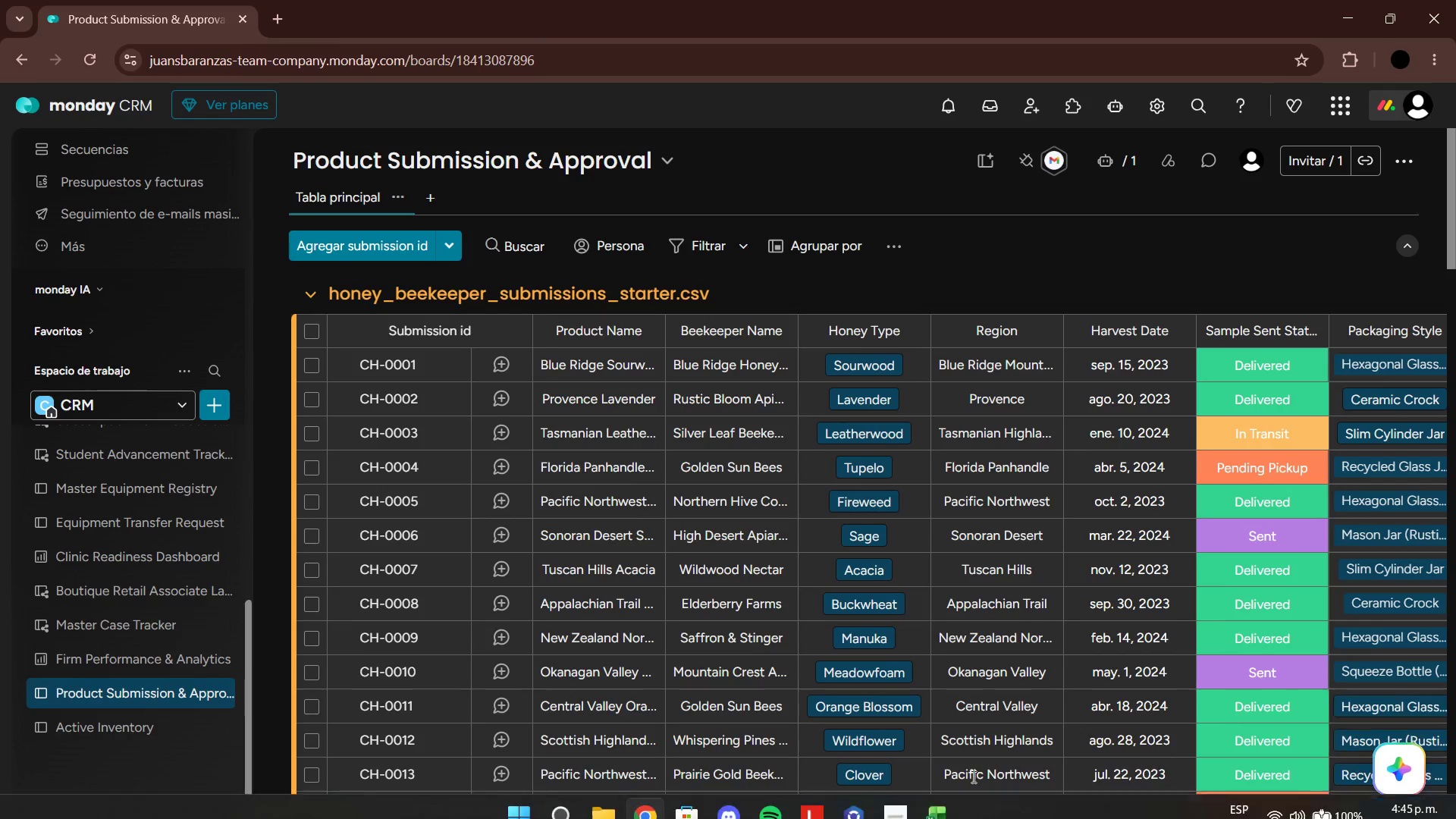 
wait(5.64)
 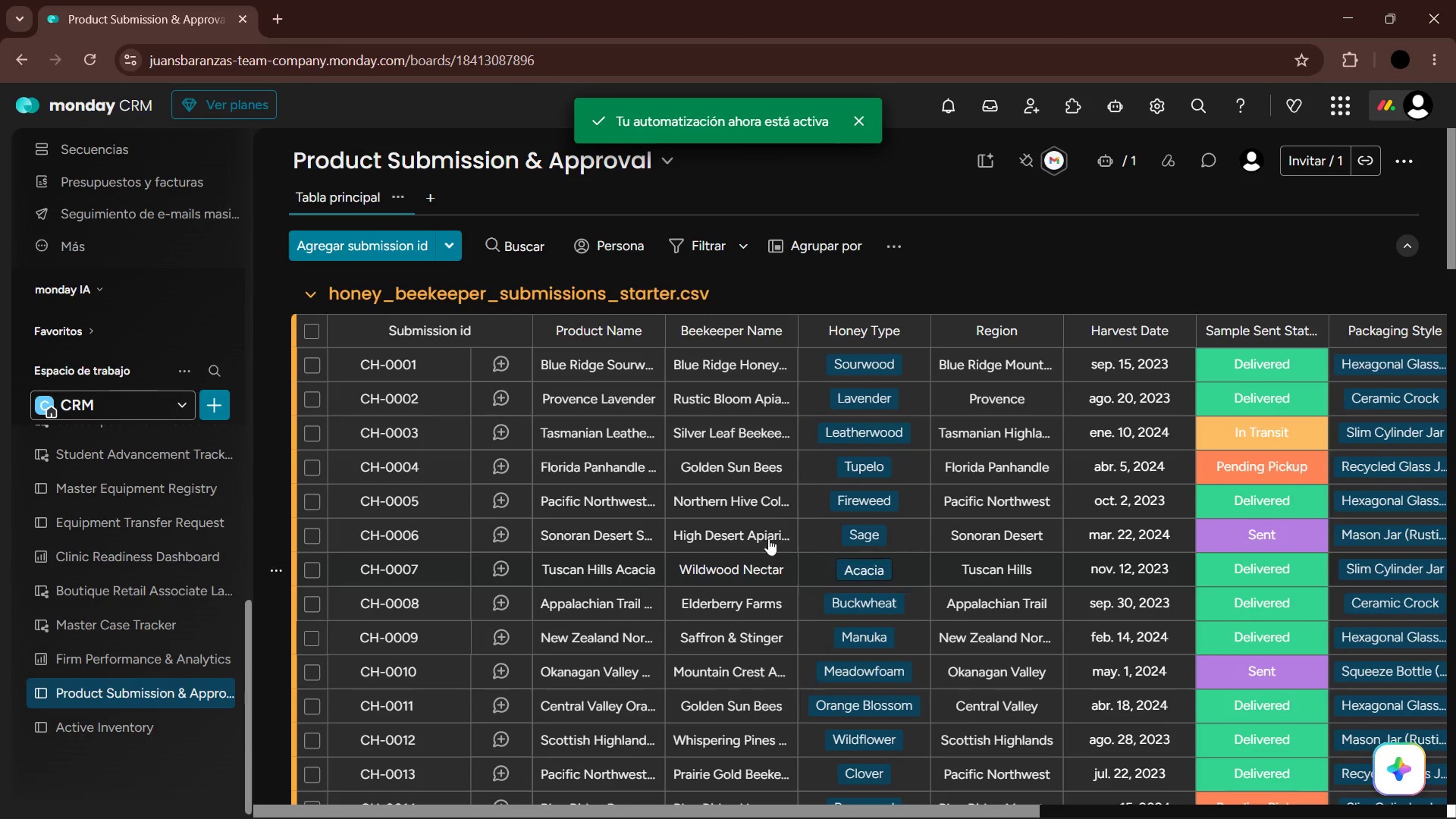 
left_click_drag(start_coordinate=[1012, 812], to_coordinate=[1339, 767])
 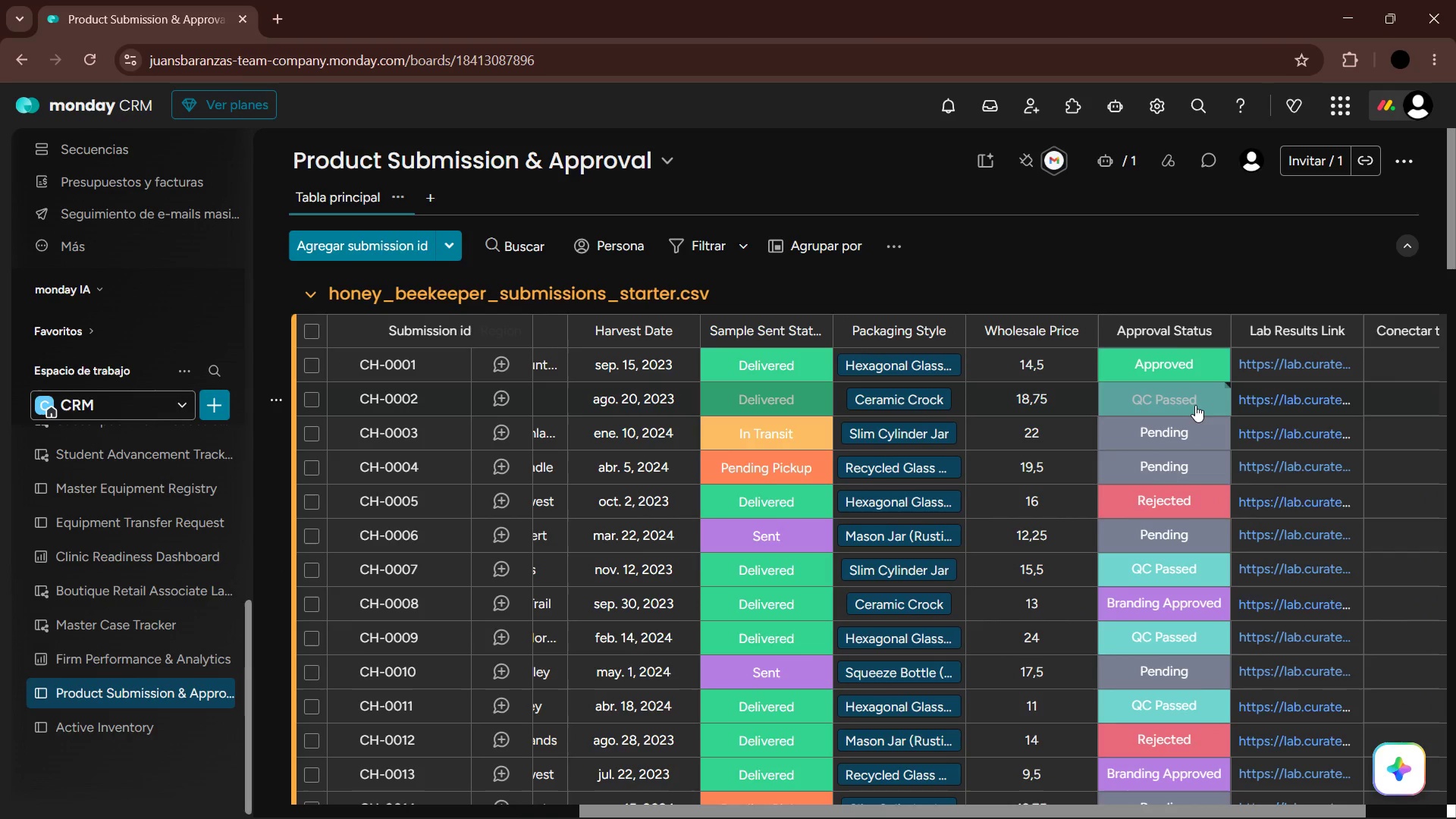 
left_click([1195, 413])
 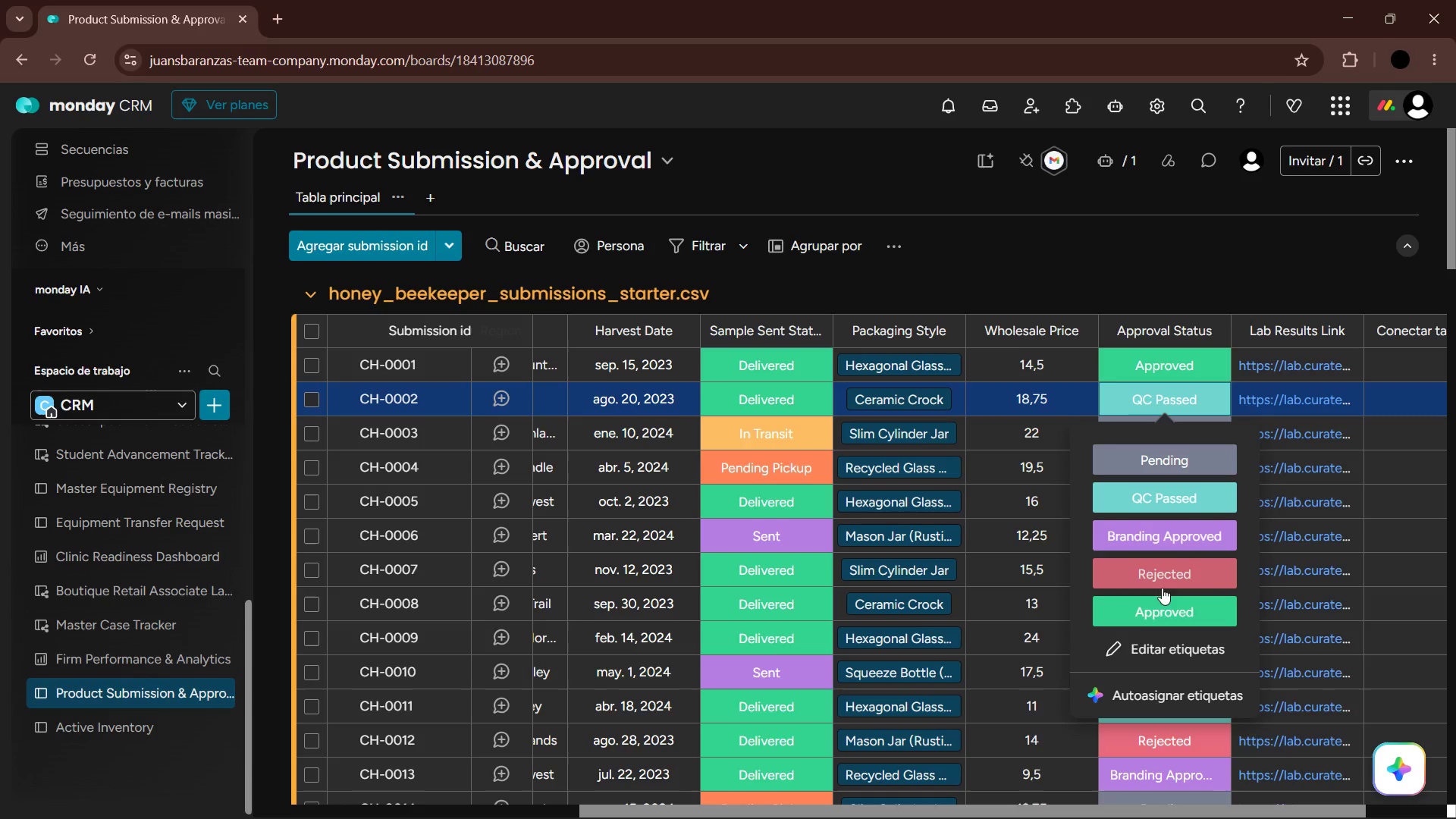 
left_click([1159, 610])
 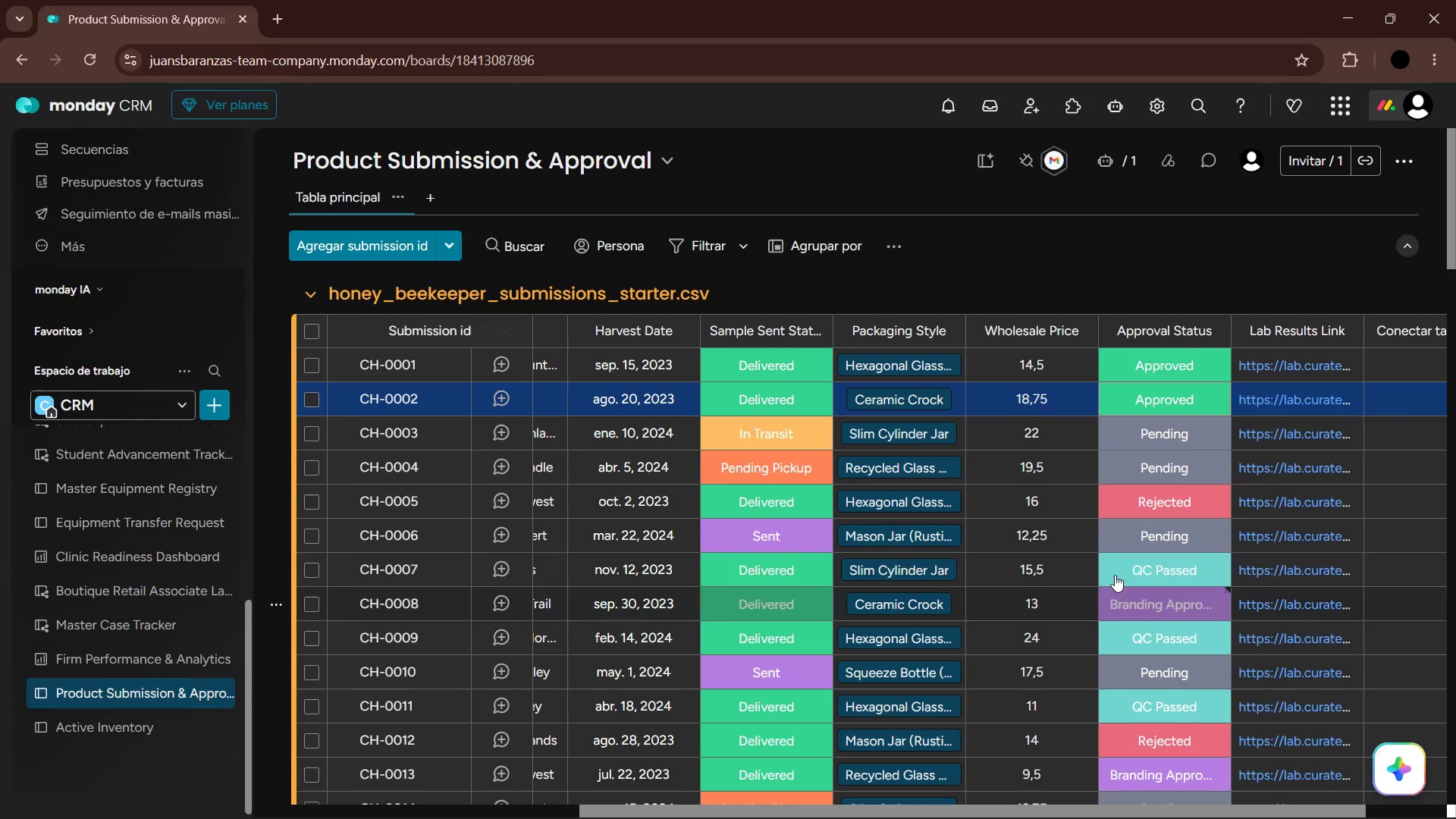 
mouse_move([1031, 538])
 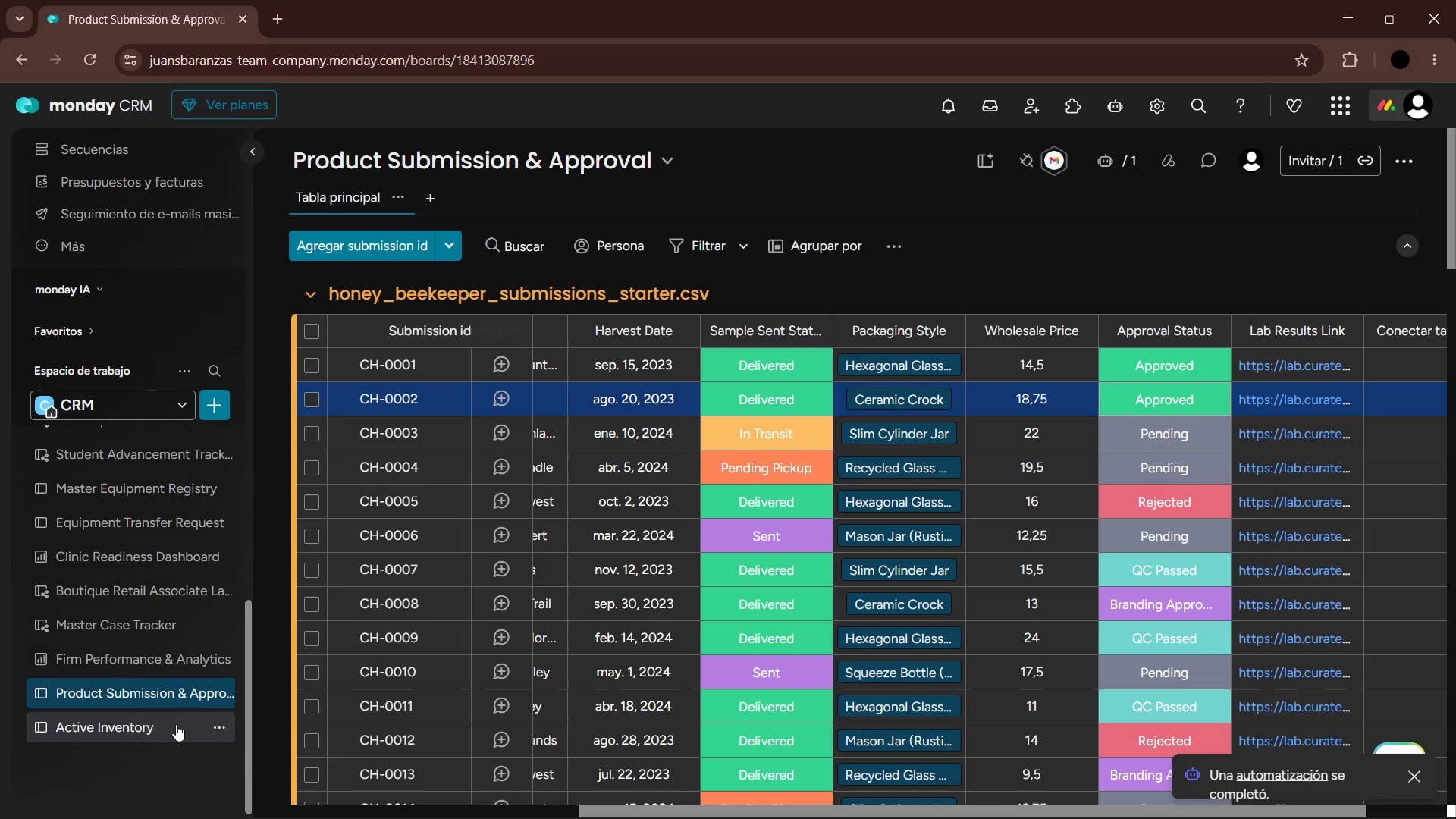 
left_click([172, 727])
 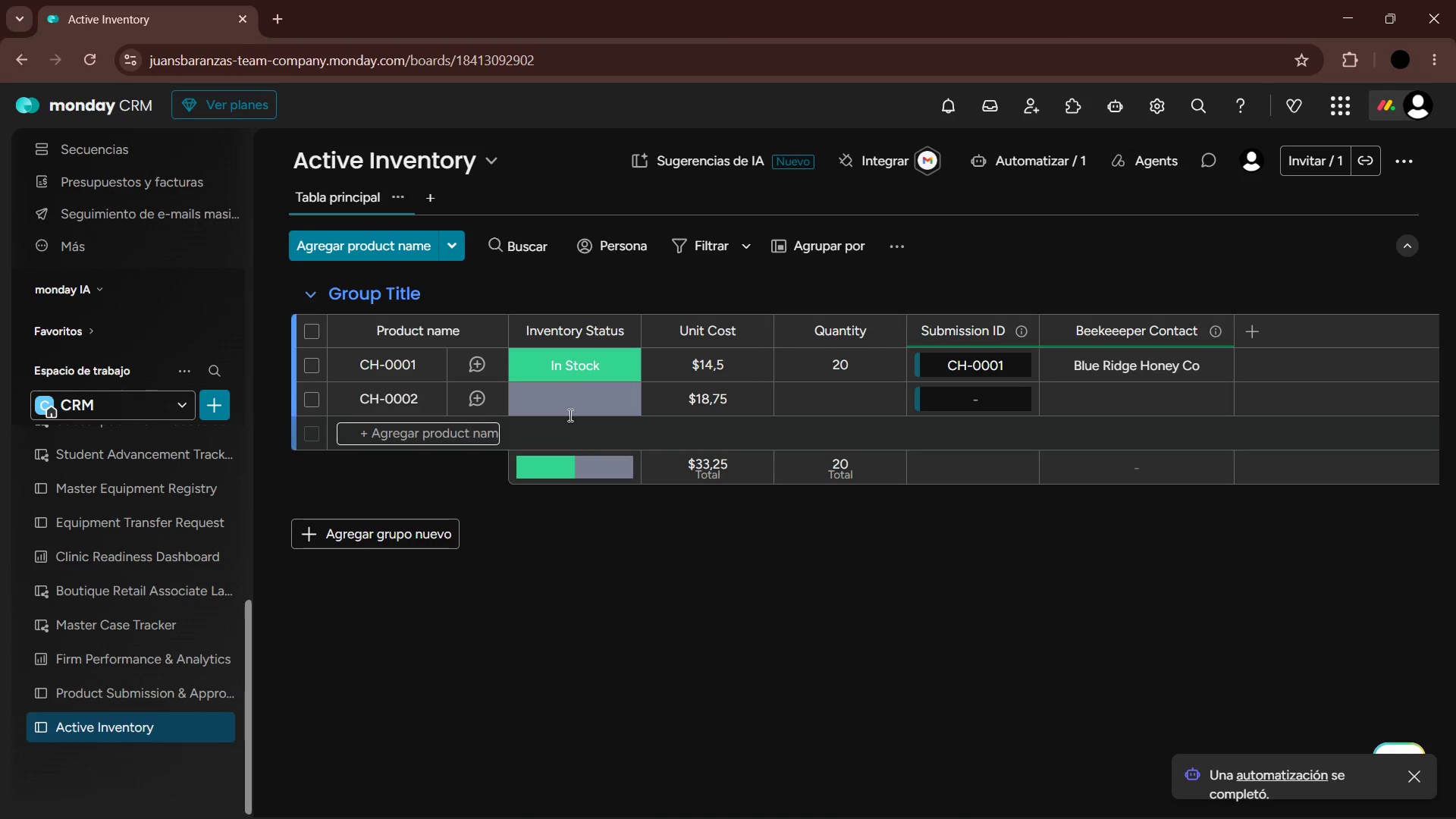 
left_click([967, 398])
 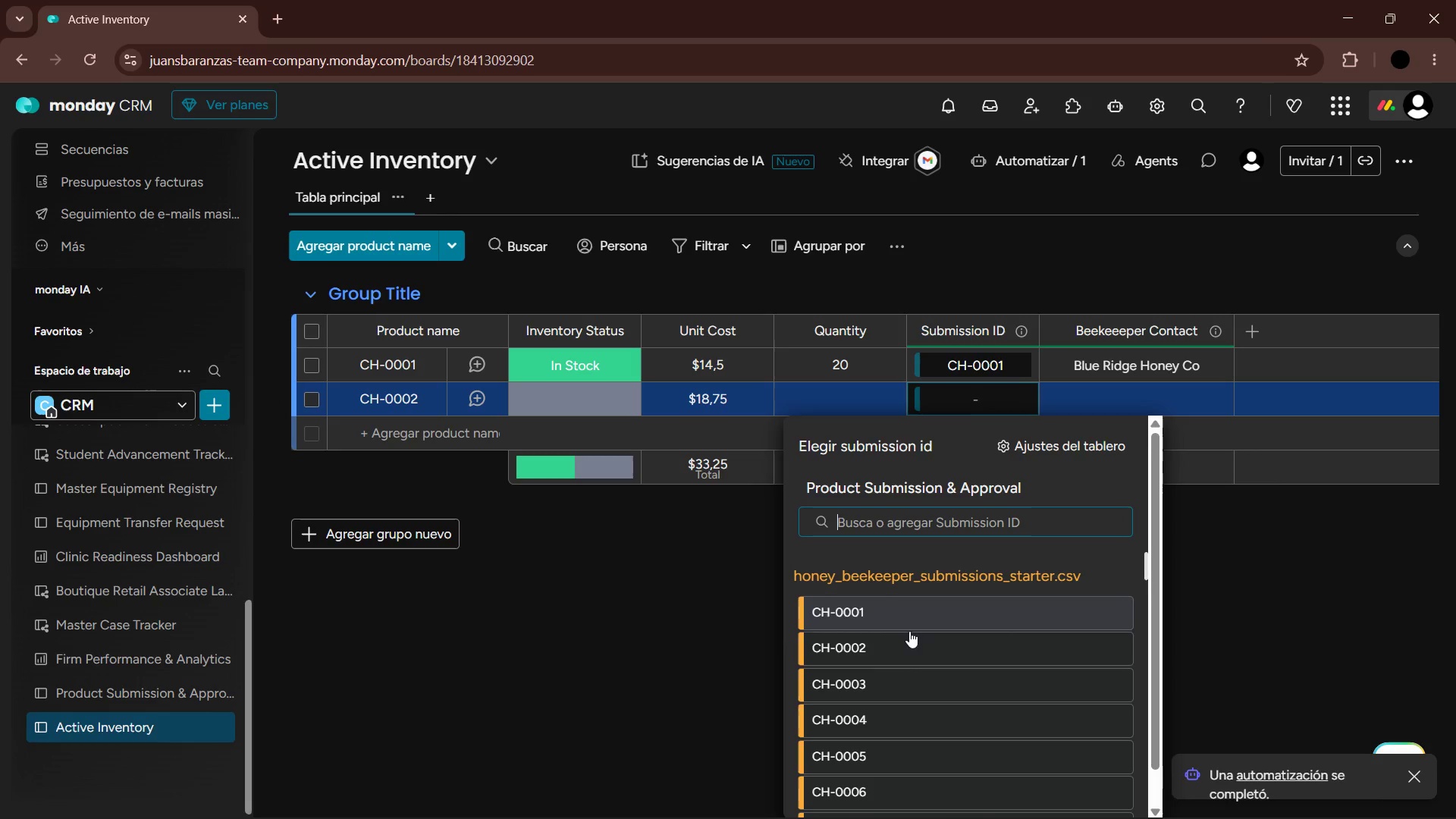 
left_click([899, 655])
 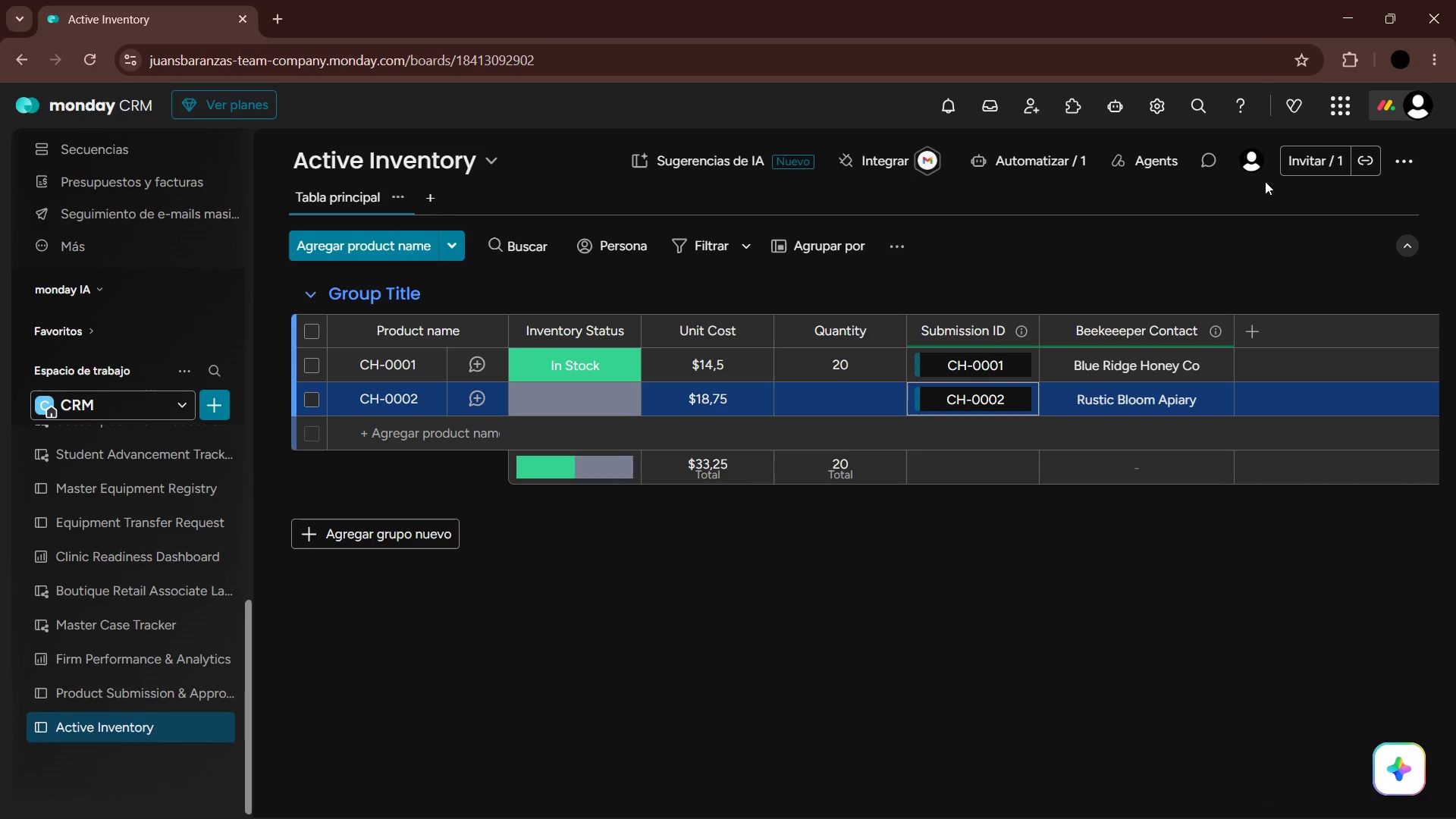 
left_click([1058, 164])
 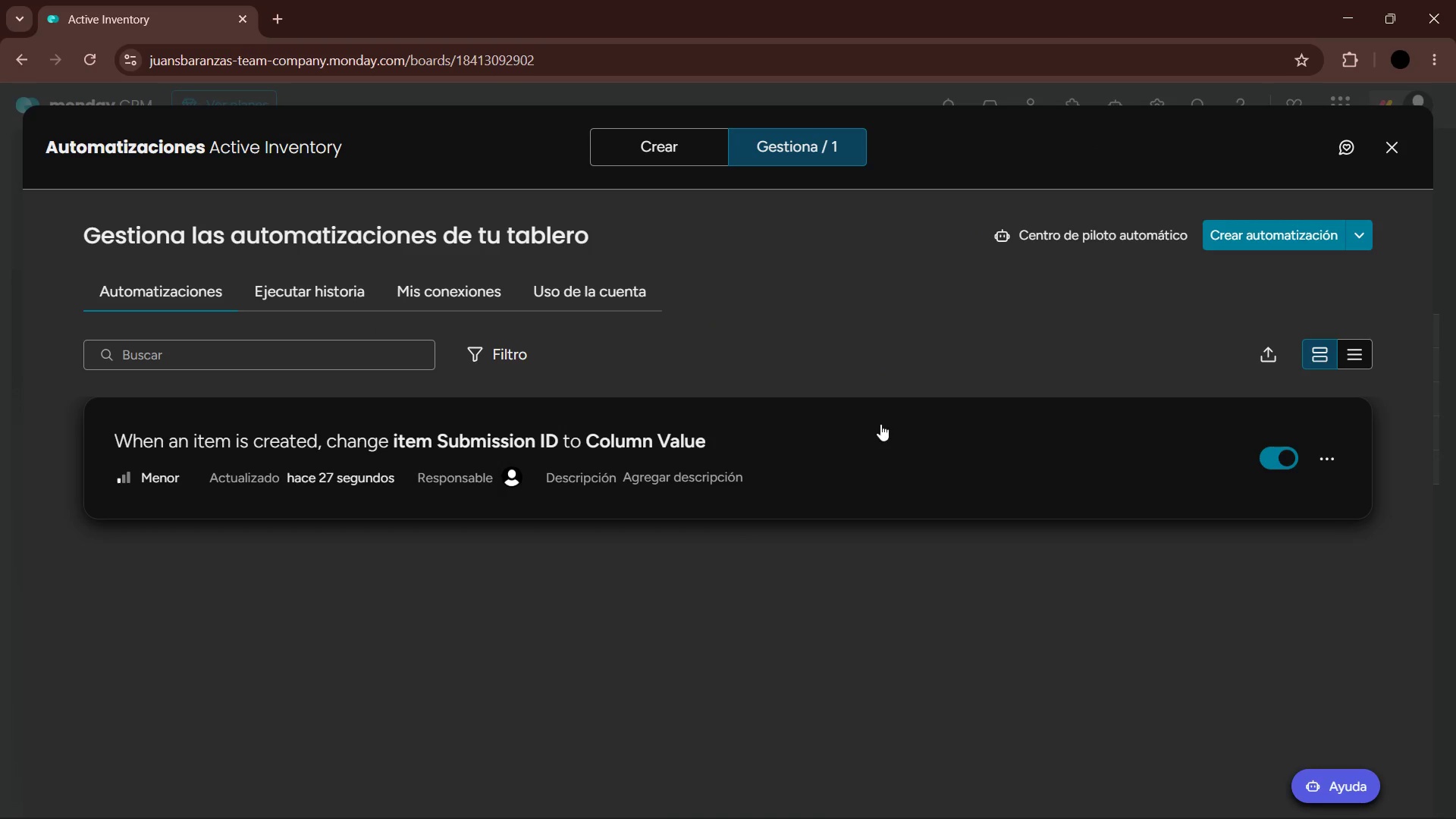 
wait(5.91)
 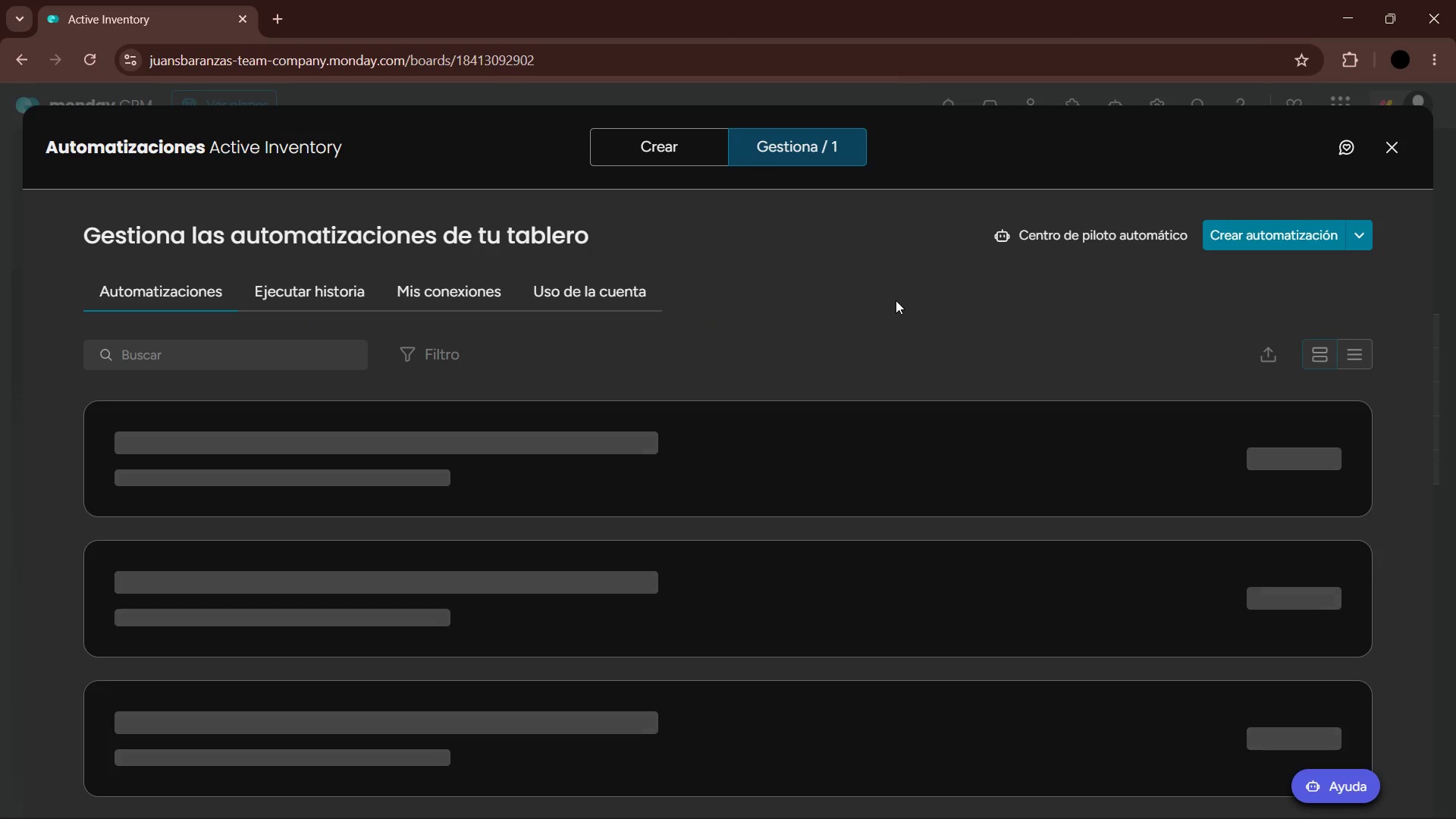 
left_click([789, 485])
 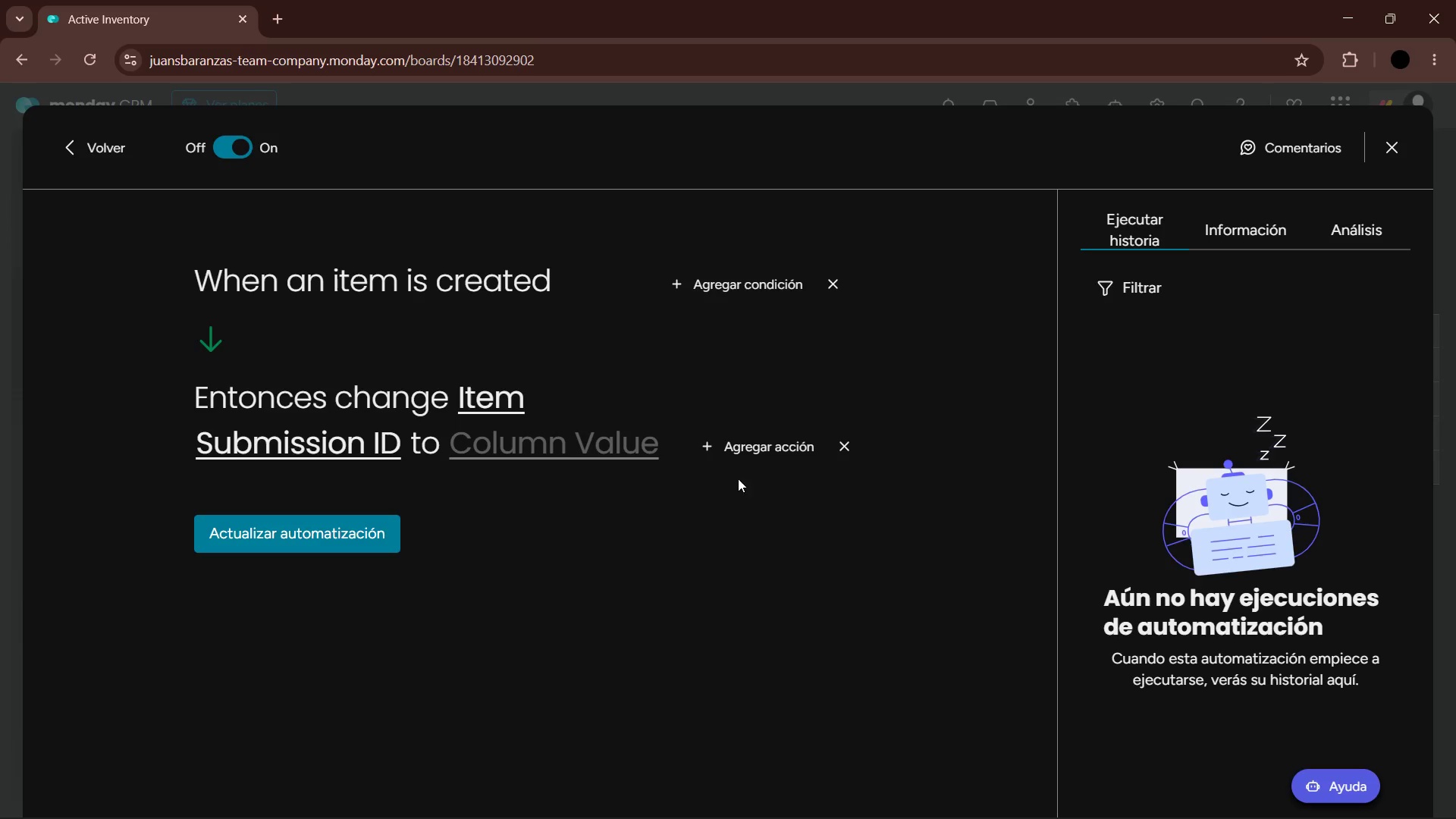 
left_click([561, 448])
 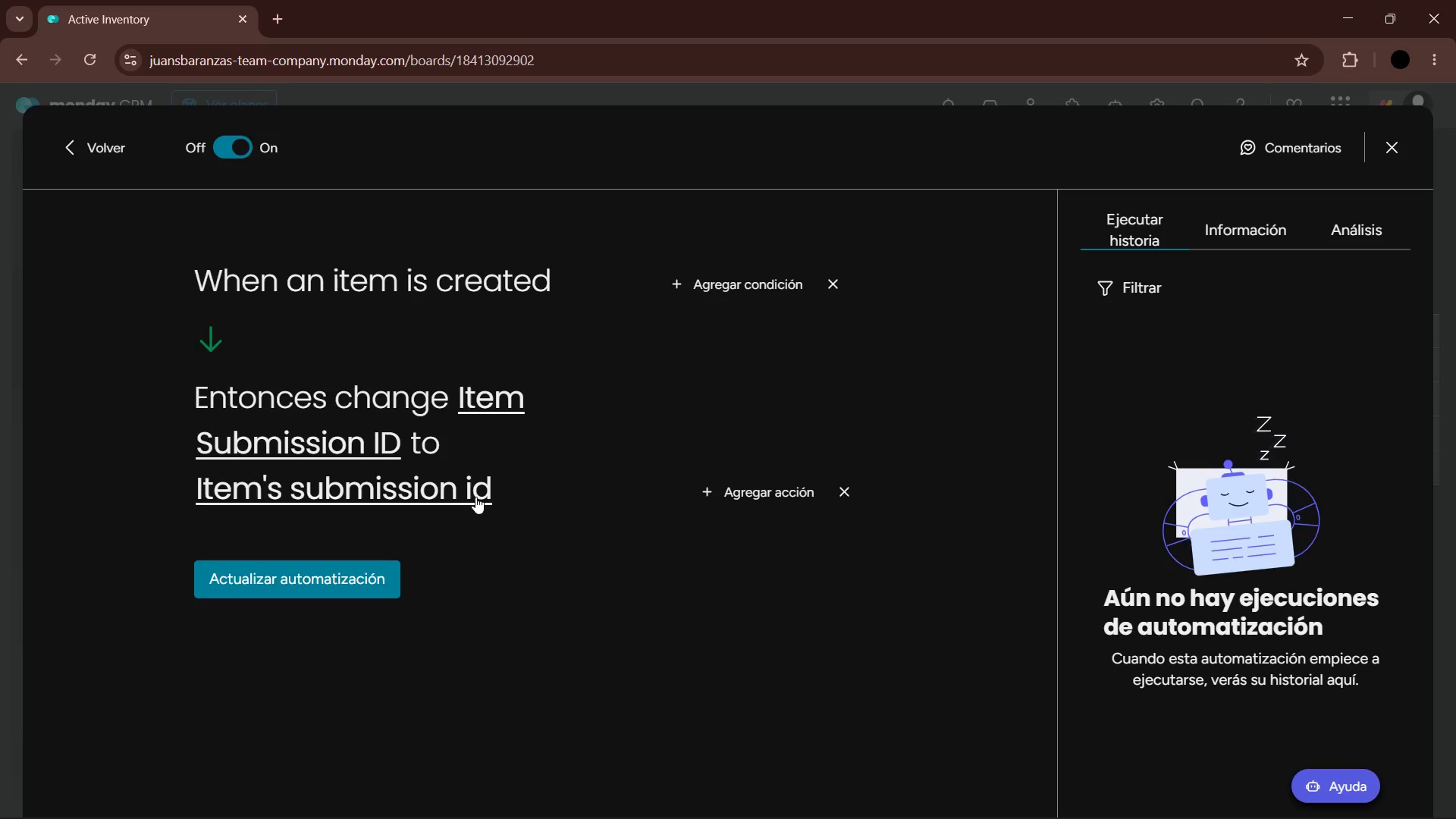 
left_click([436, 495])
 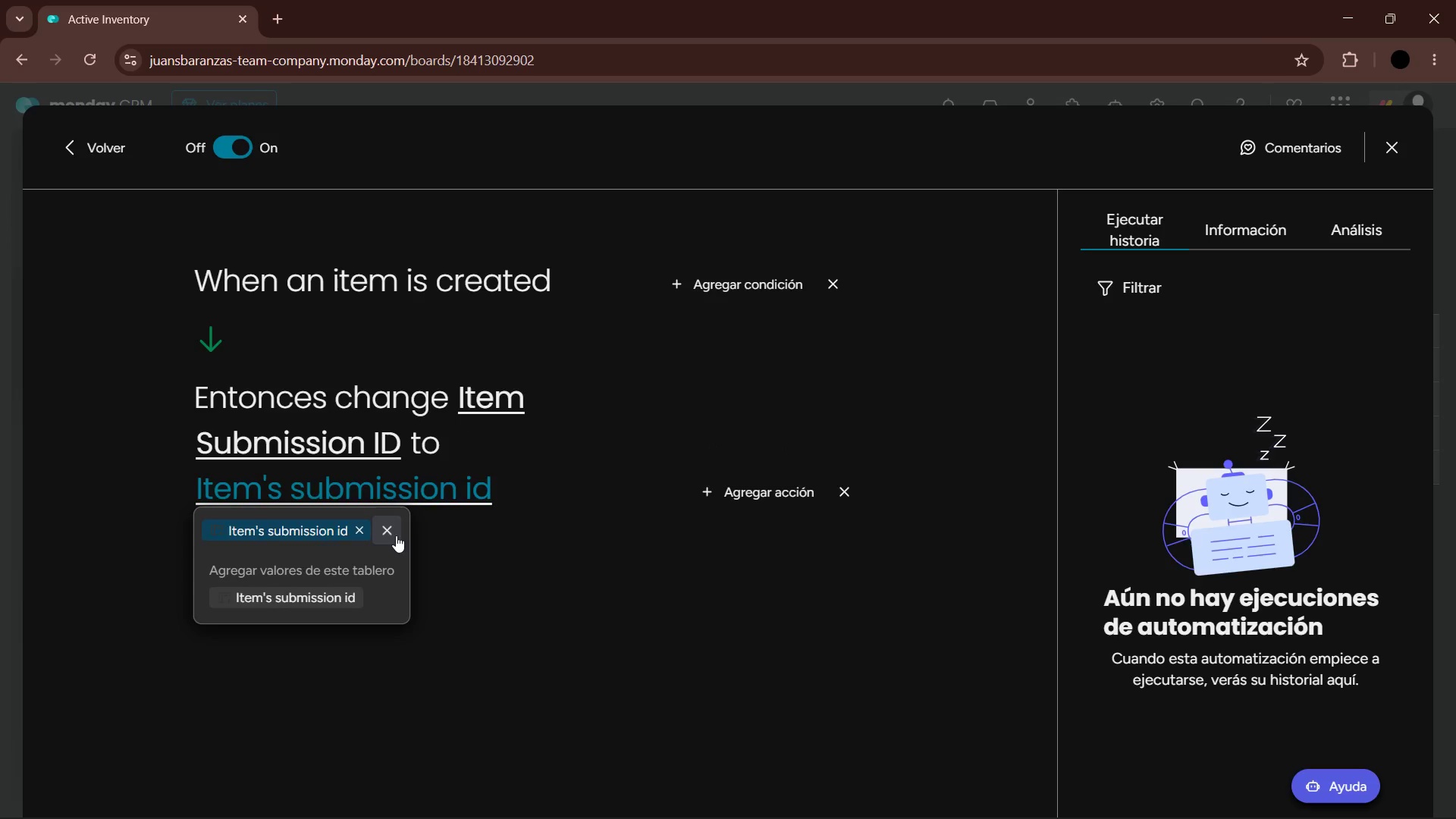 
left_click([886, 545])
 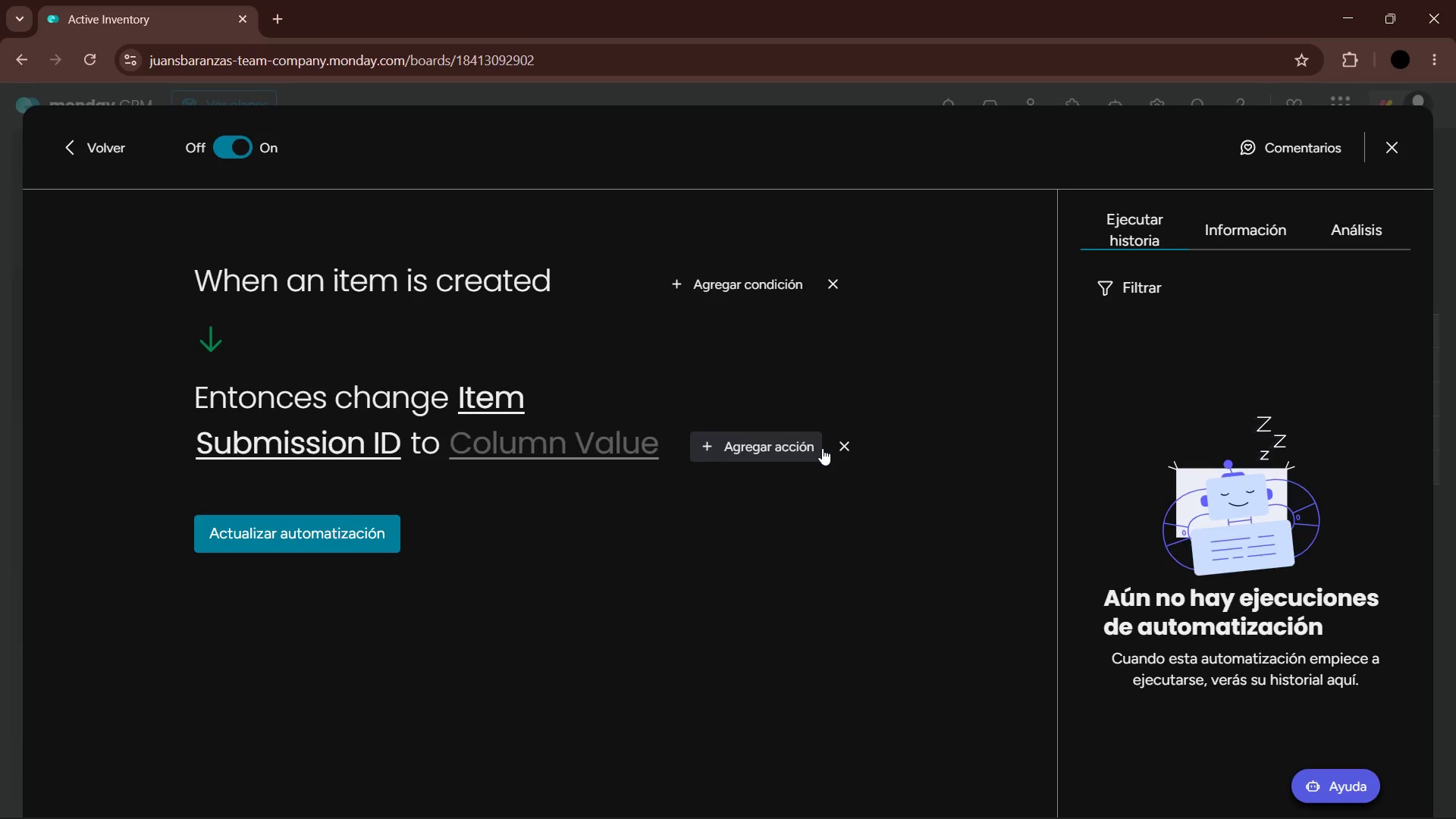 
left_click([843, 448])
 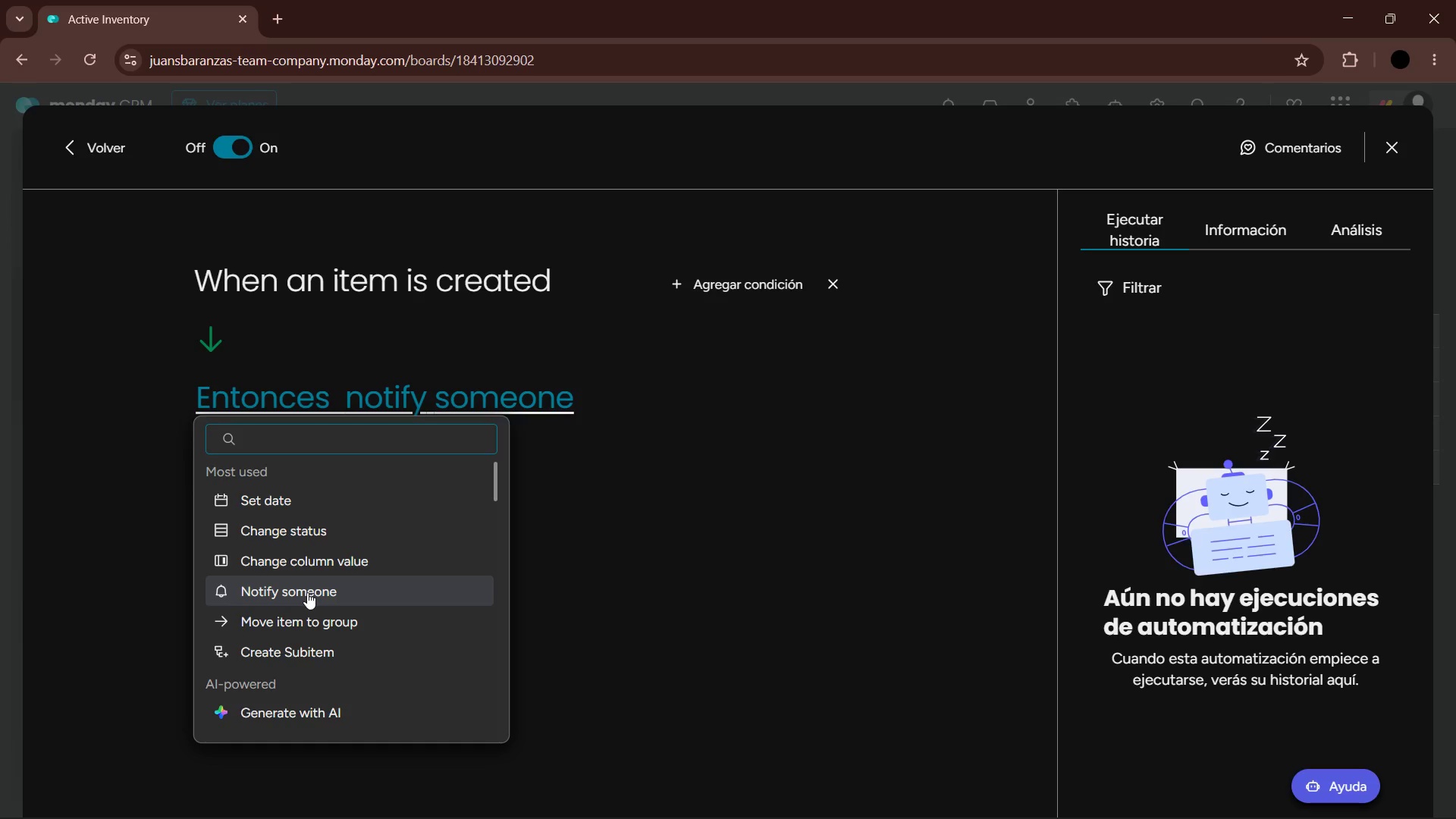 
wait(14.78)
 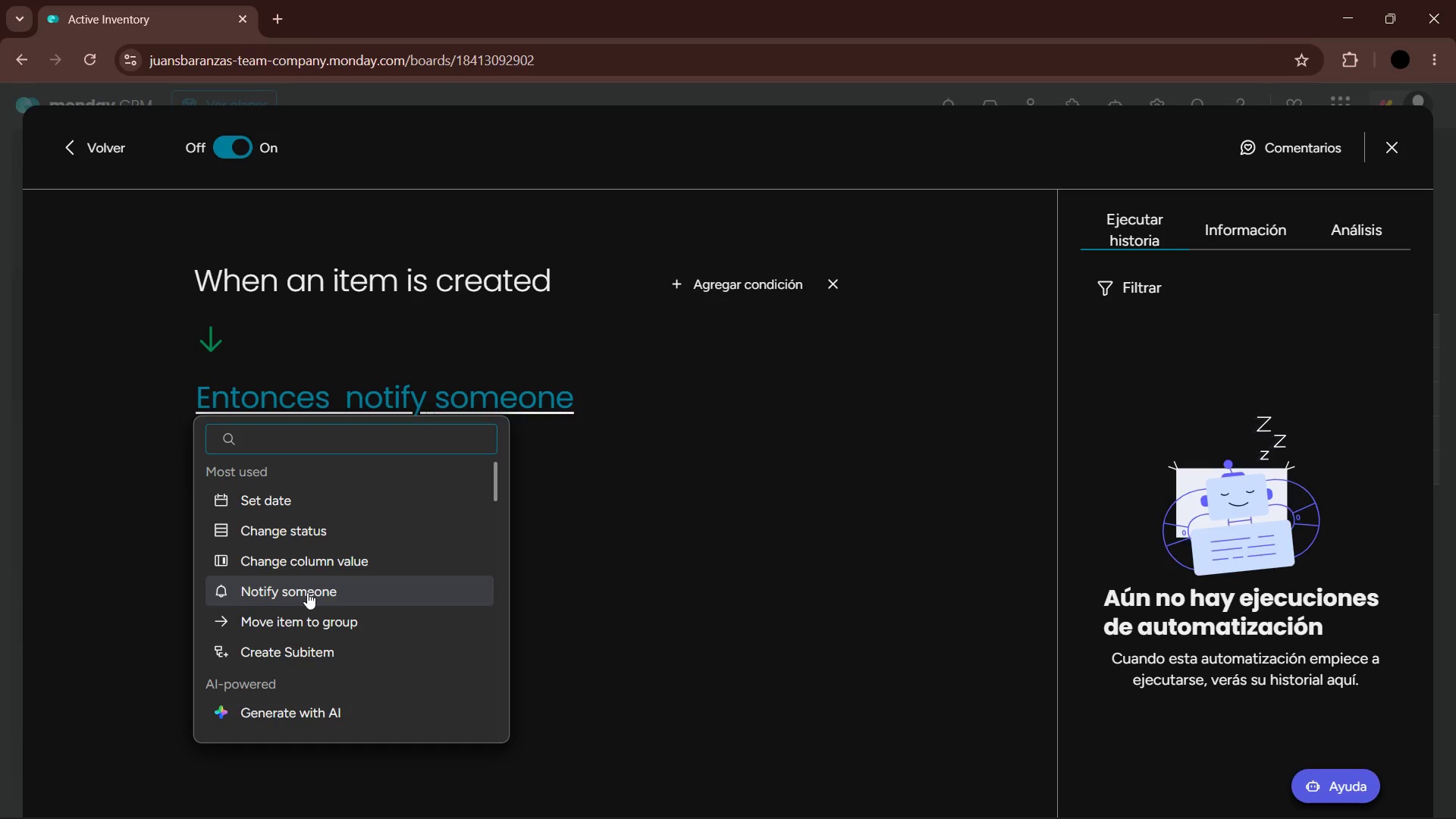 
left_click([323, 526])
 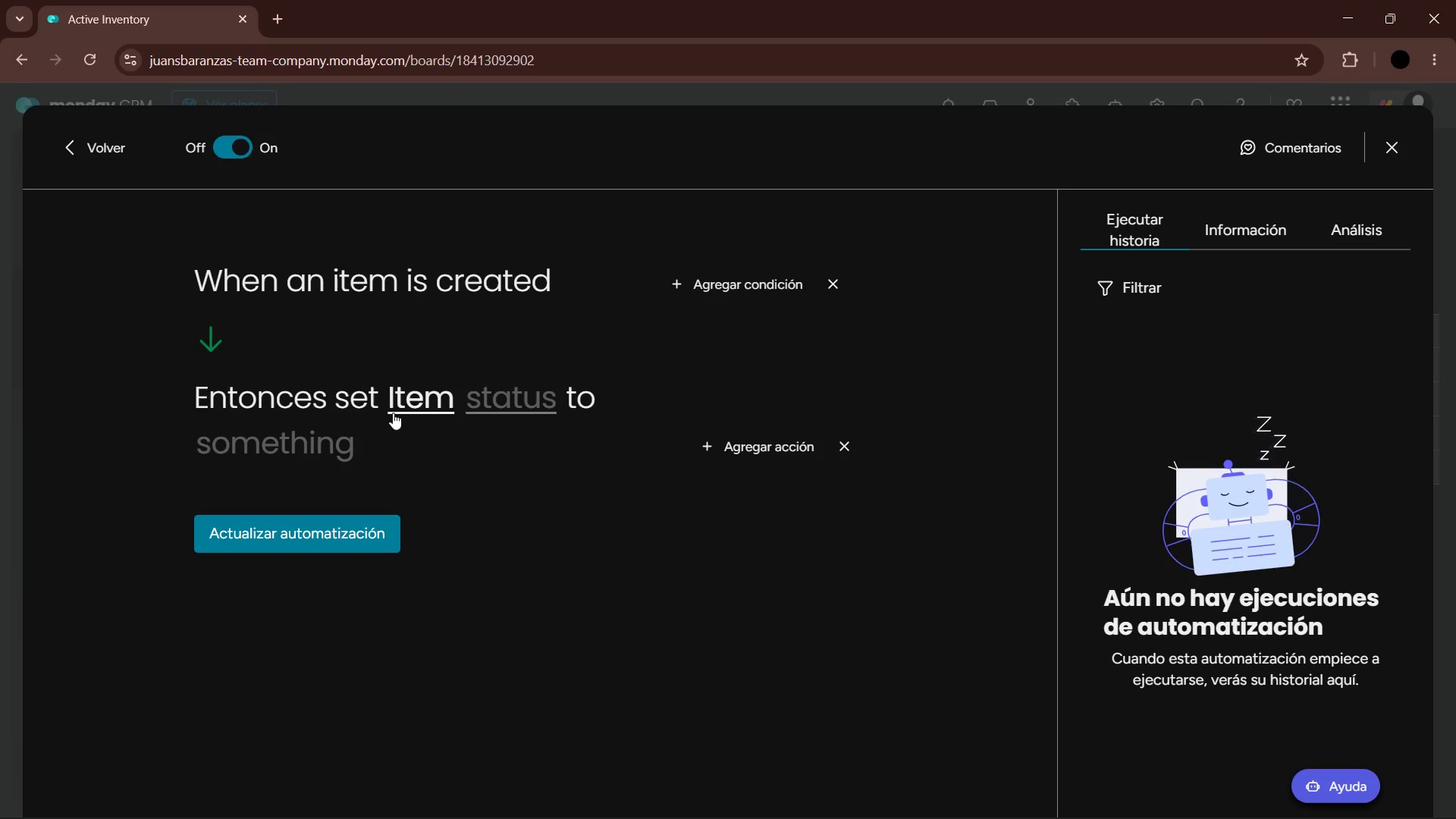 
left_click([513, 391])
 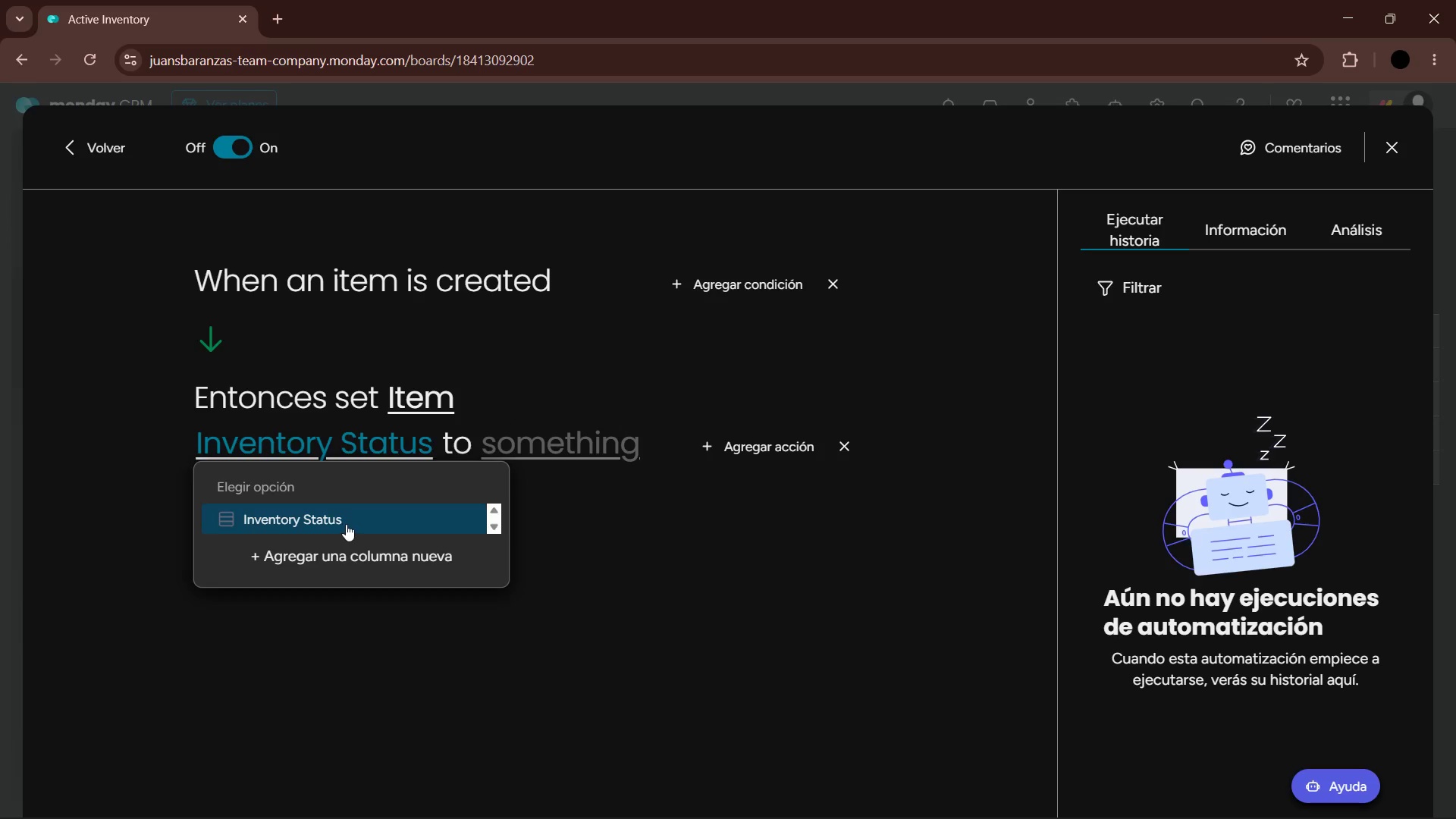 
double_click([590, 454])
 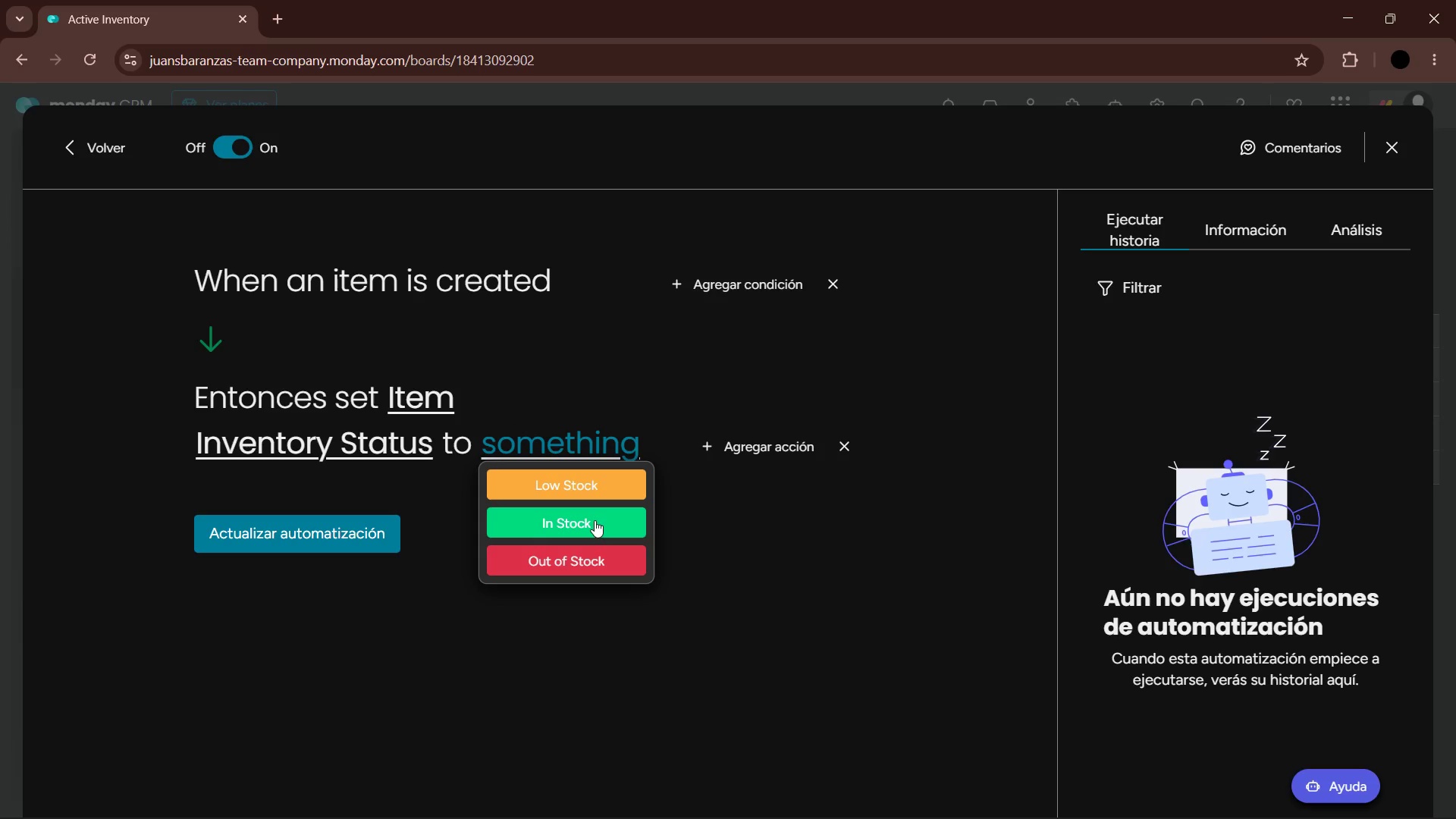 
left_click([595, 520])
 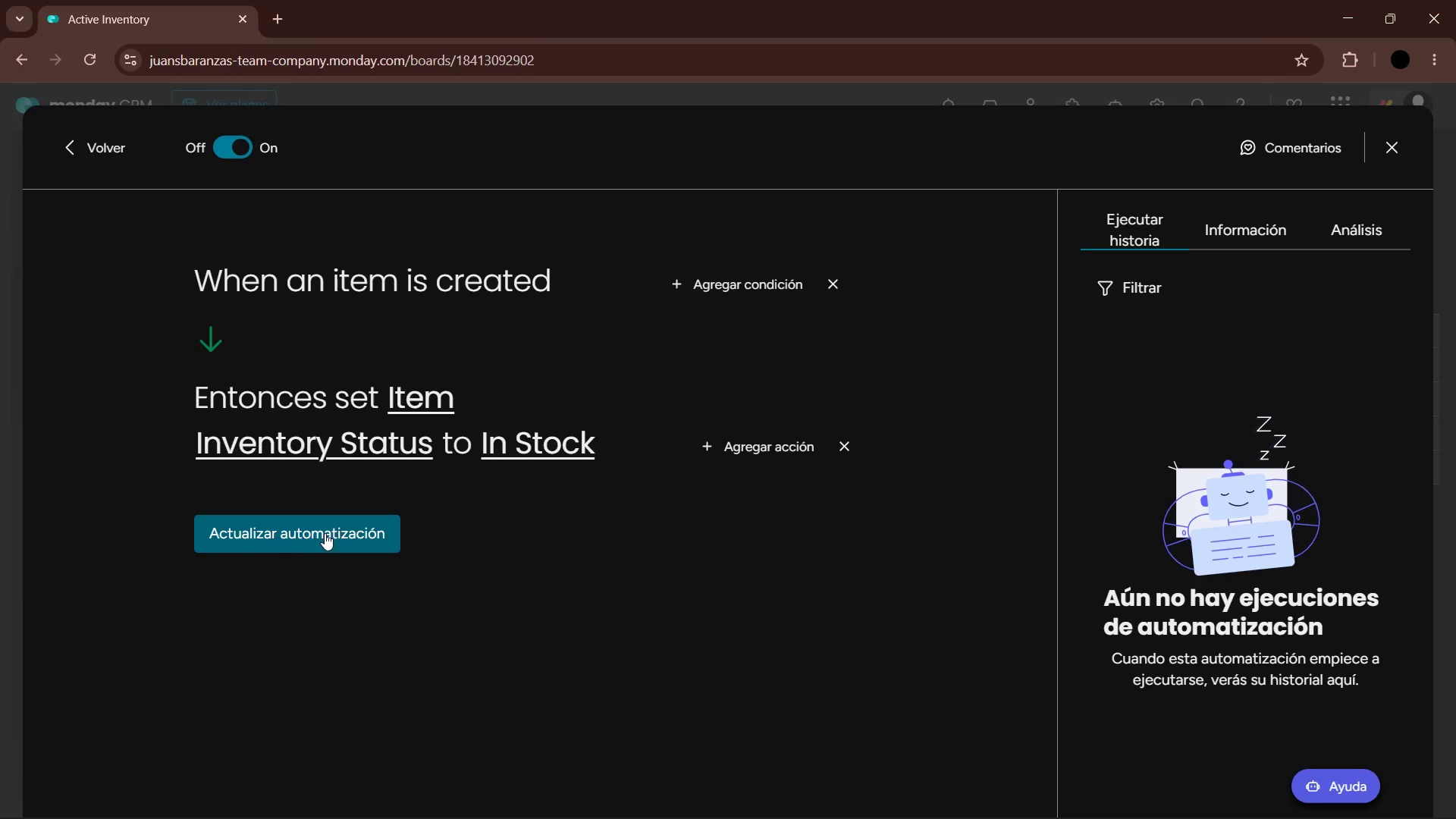 
left_click([309, 532])
 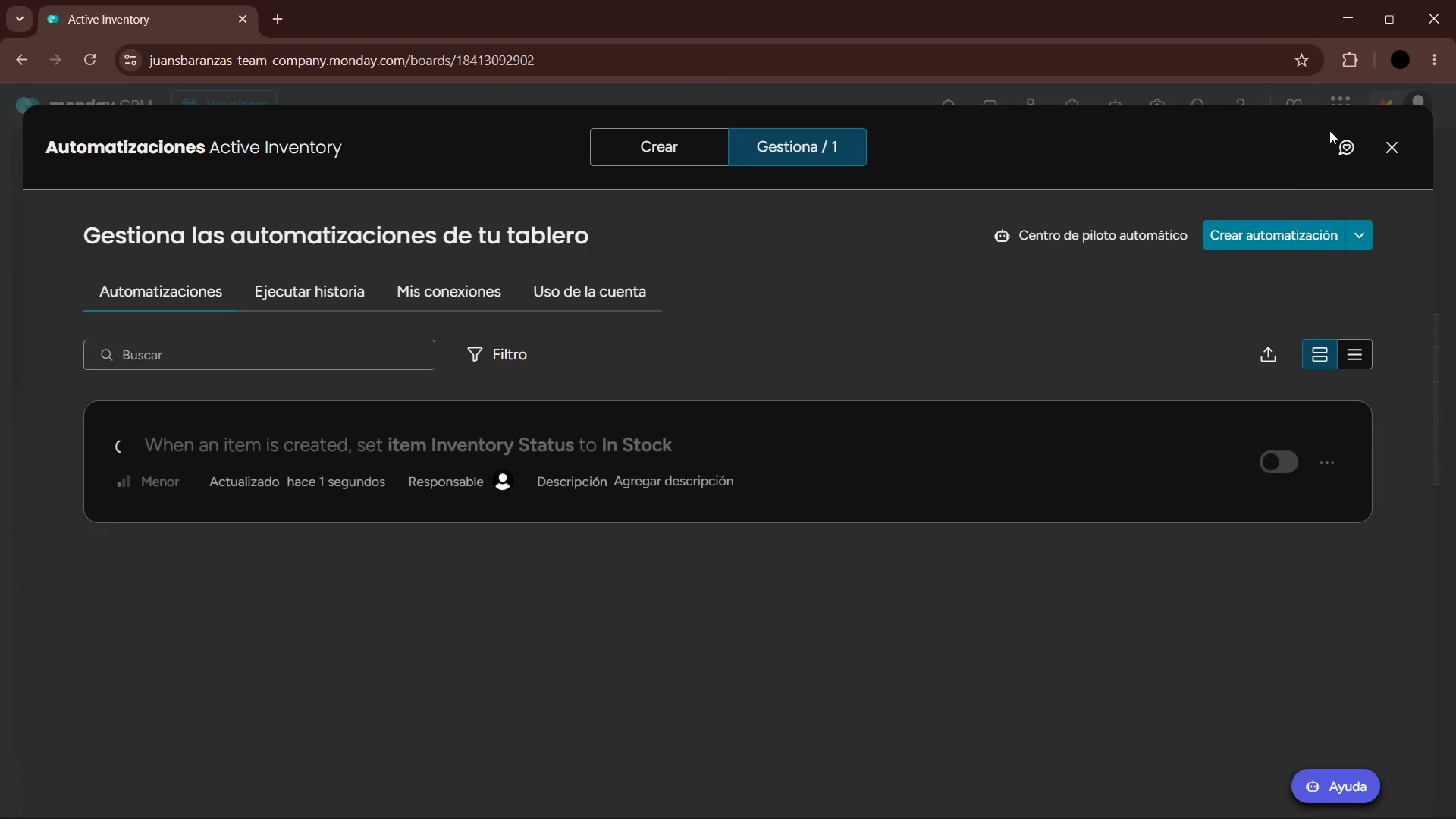 
left_click([1400, 150])
 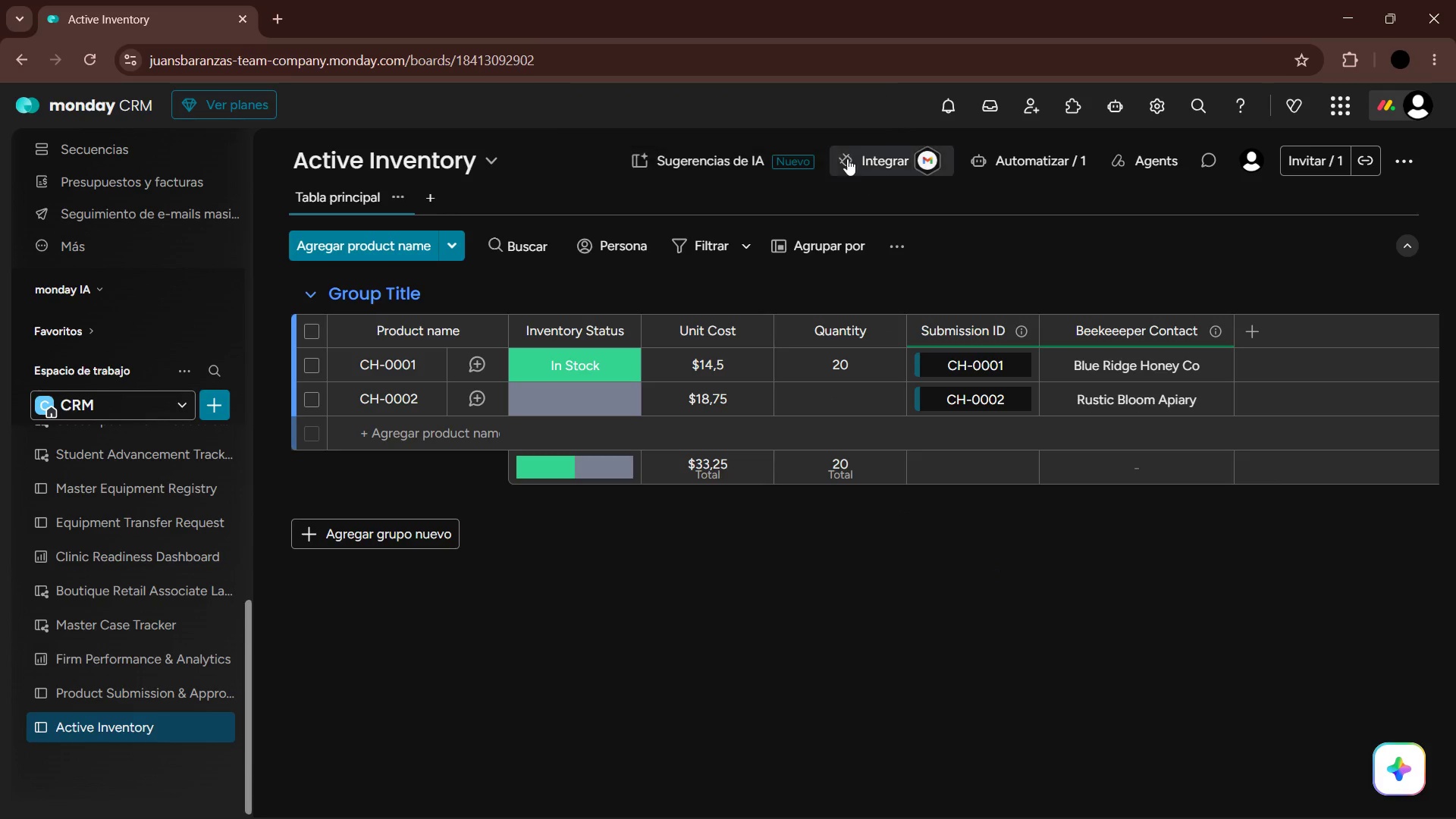 
wait(5.84)
 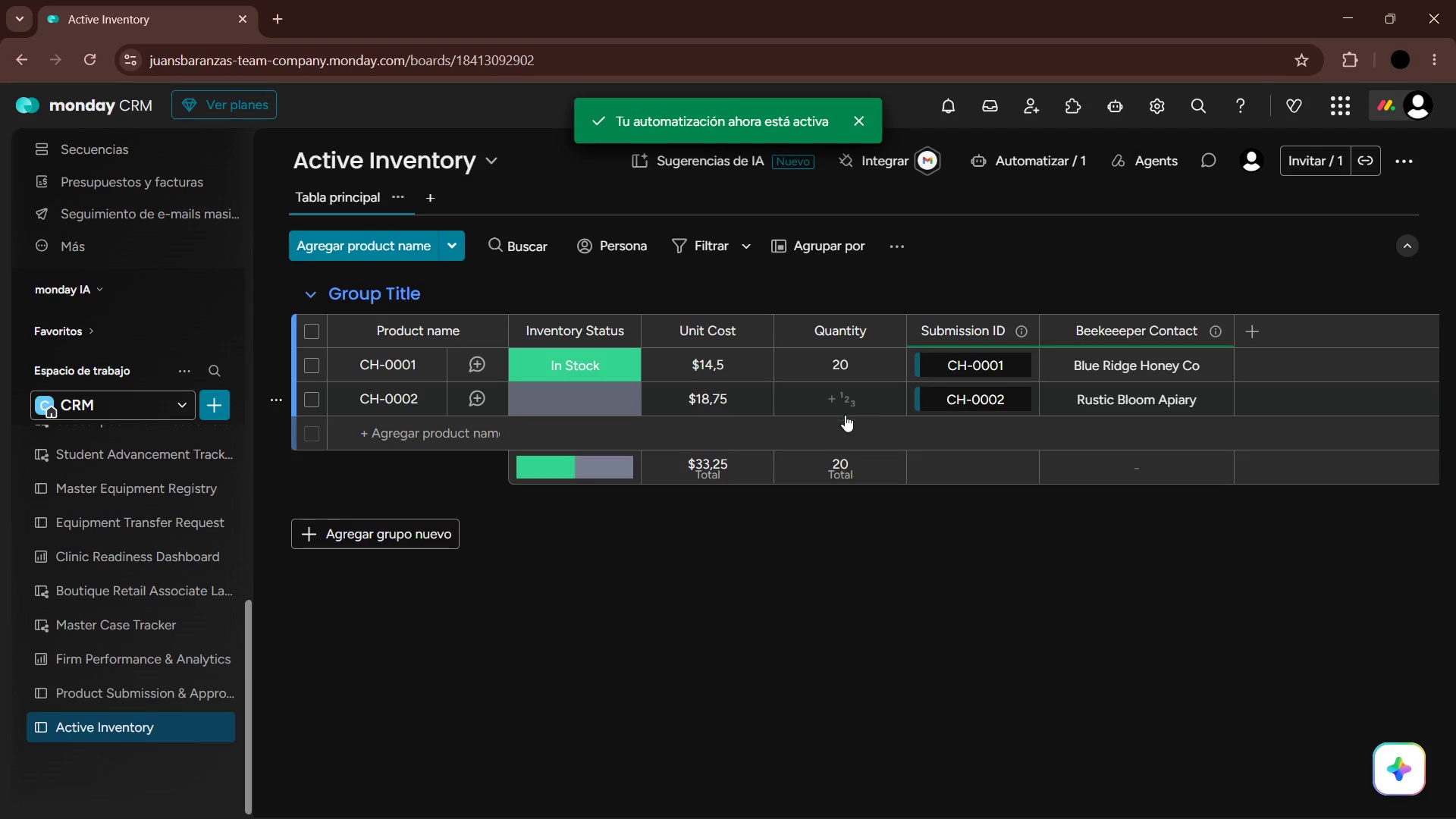 
left_click([538, 392])
 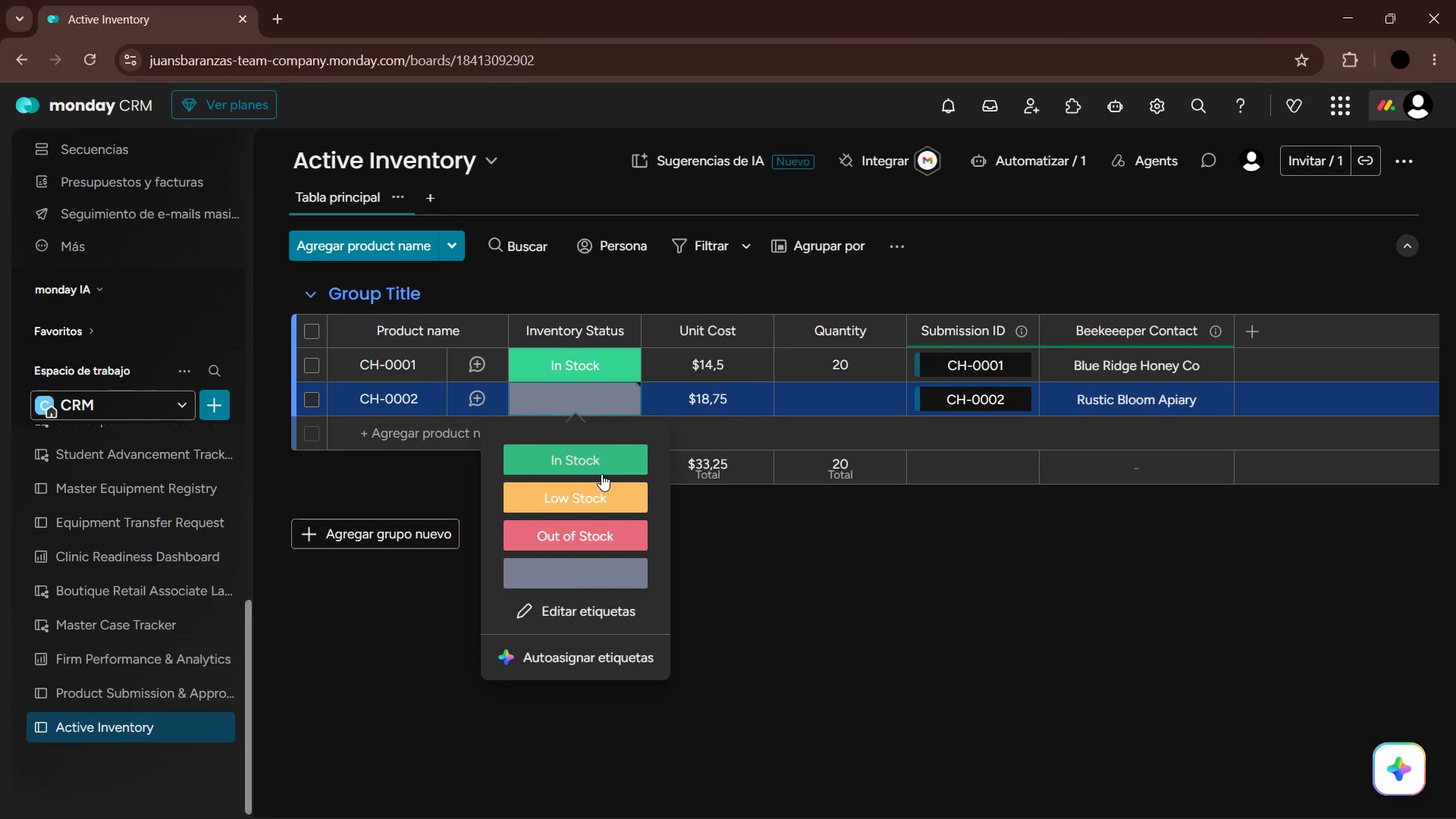 
left_click([595, 460])
 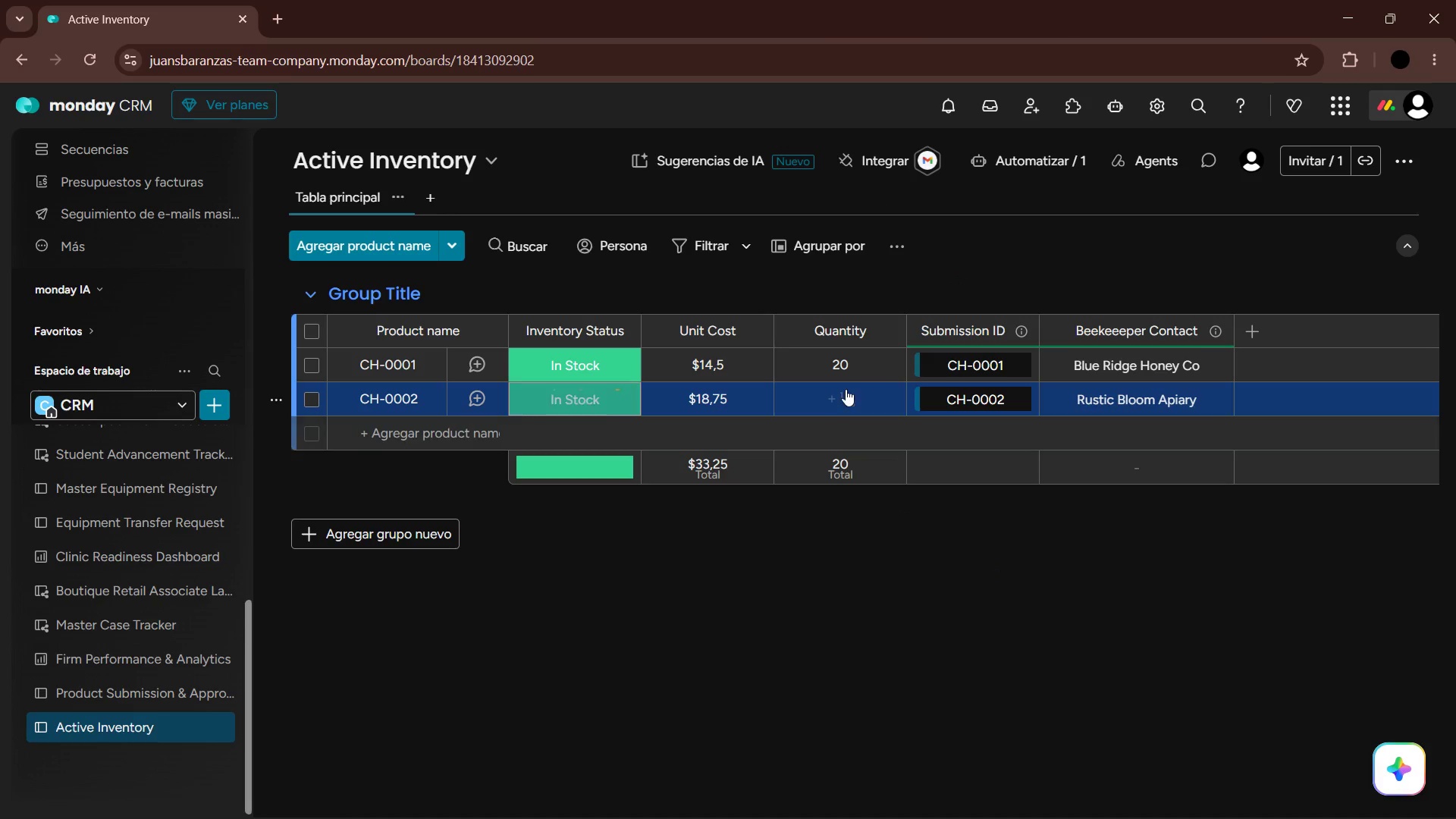 
left_click([846, 389])
 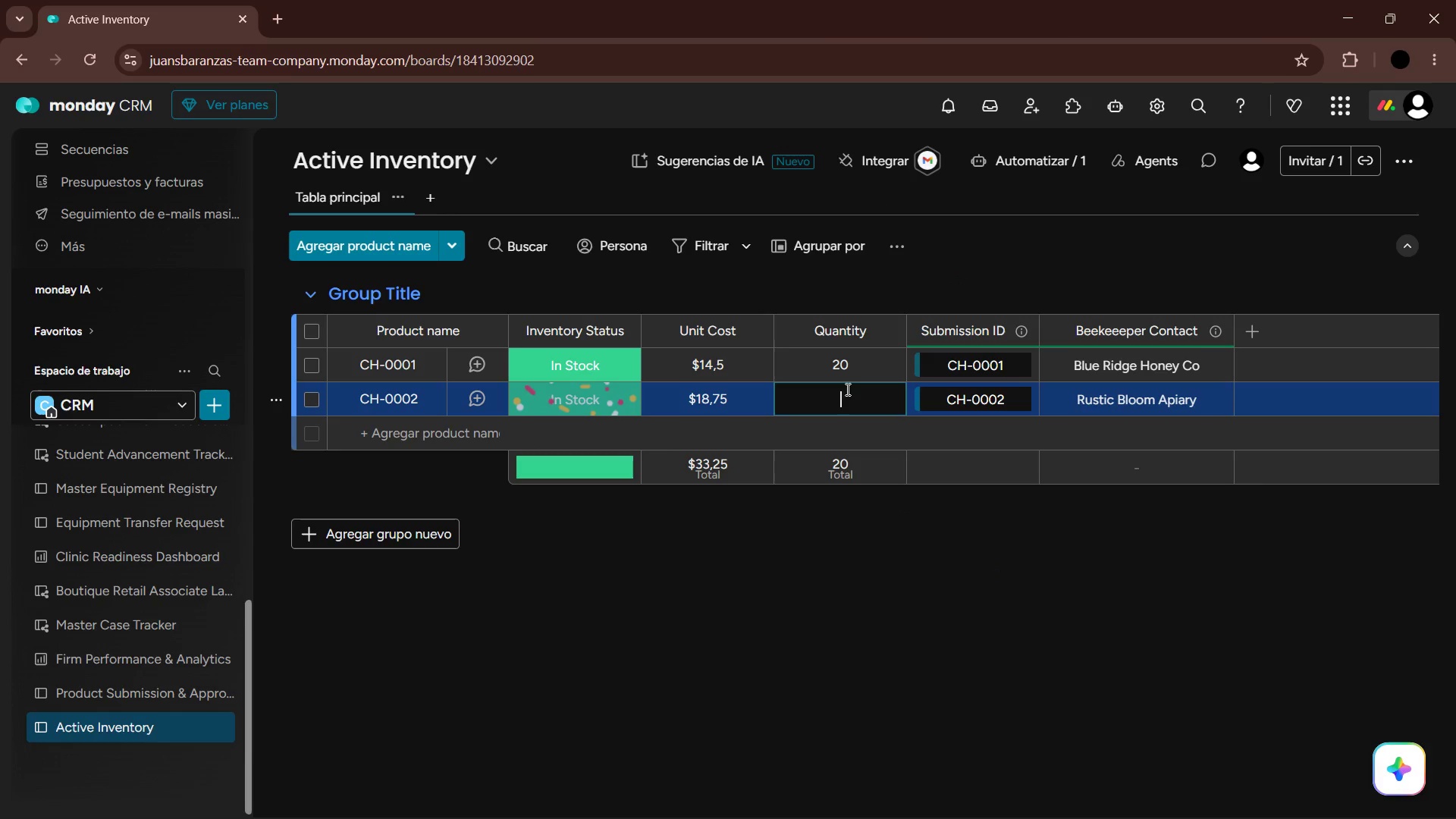 
key(Numpad1)
 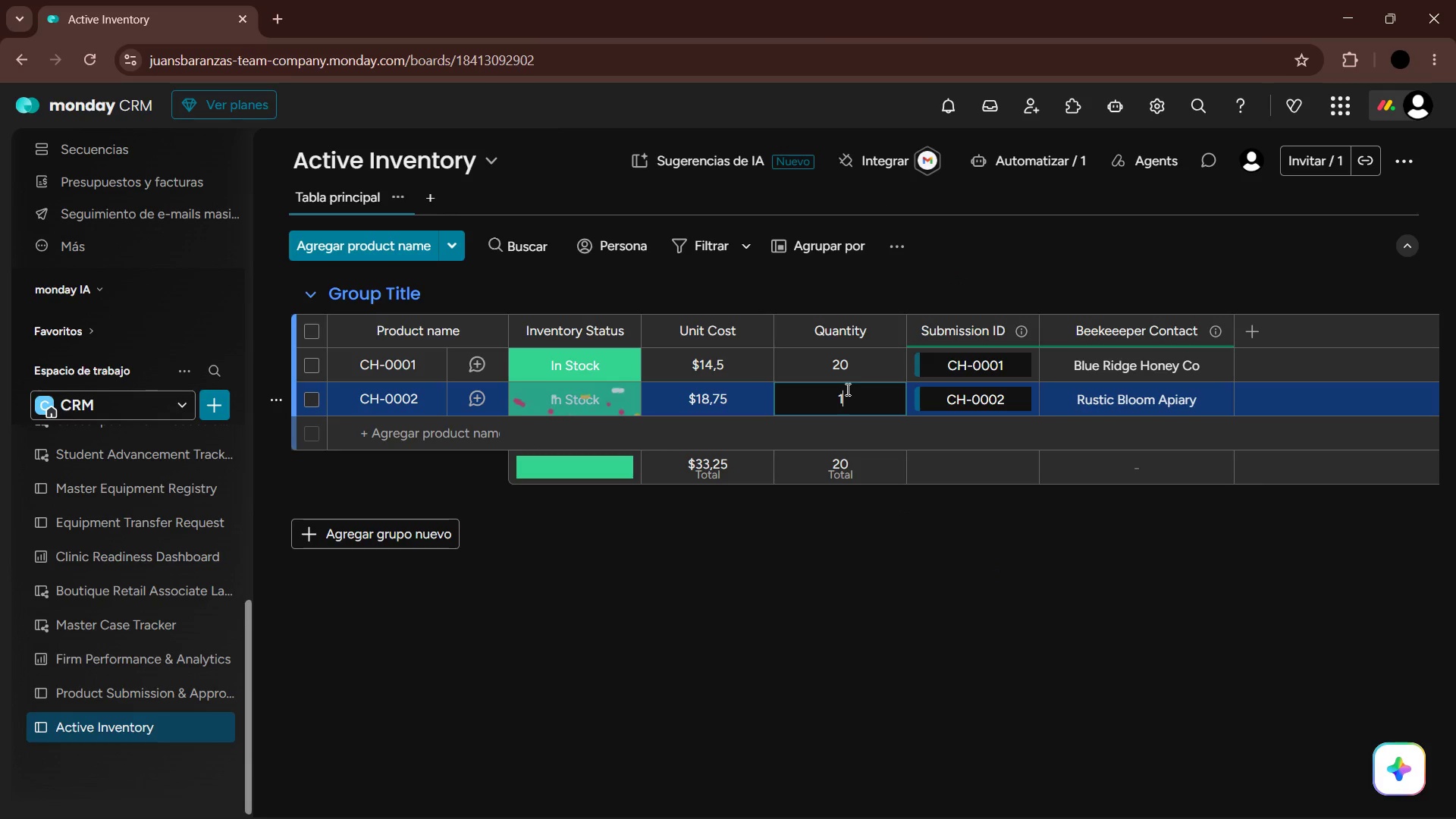 
key(Numpad0)
 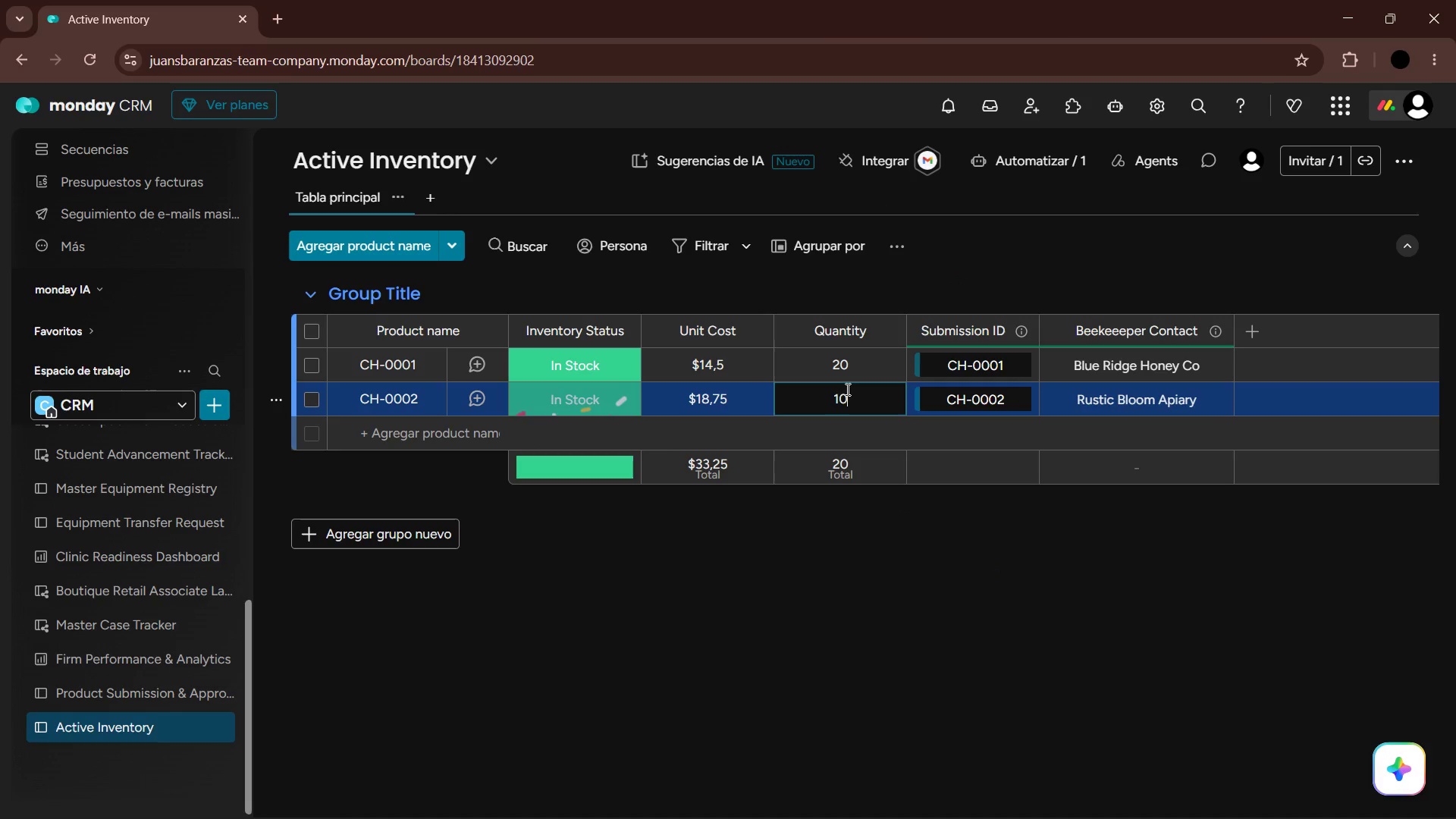 
key(Enter)
 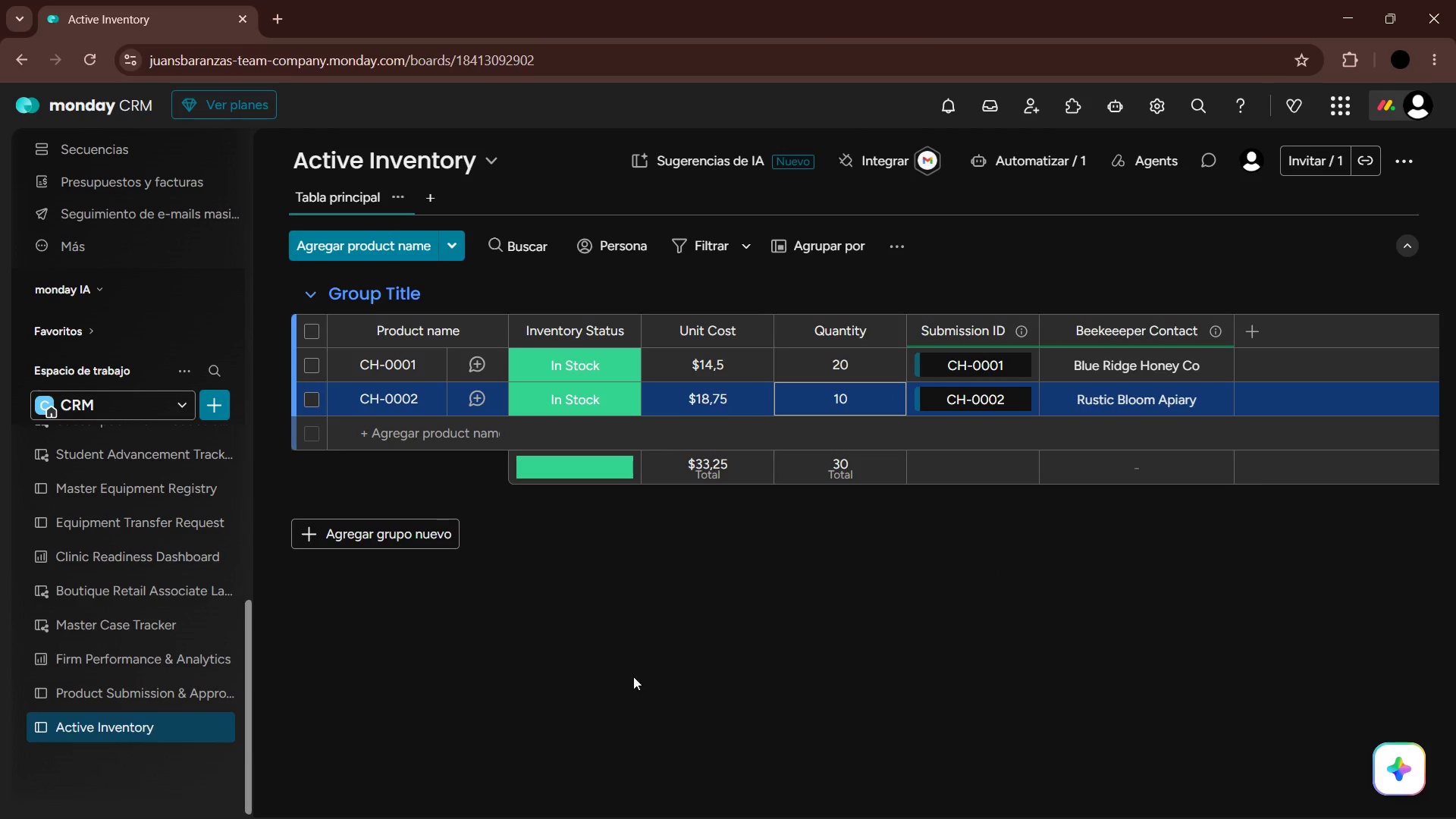 
left_click([76, 682])
 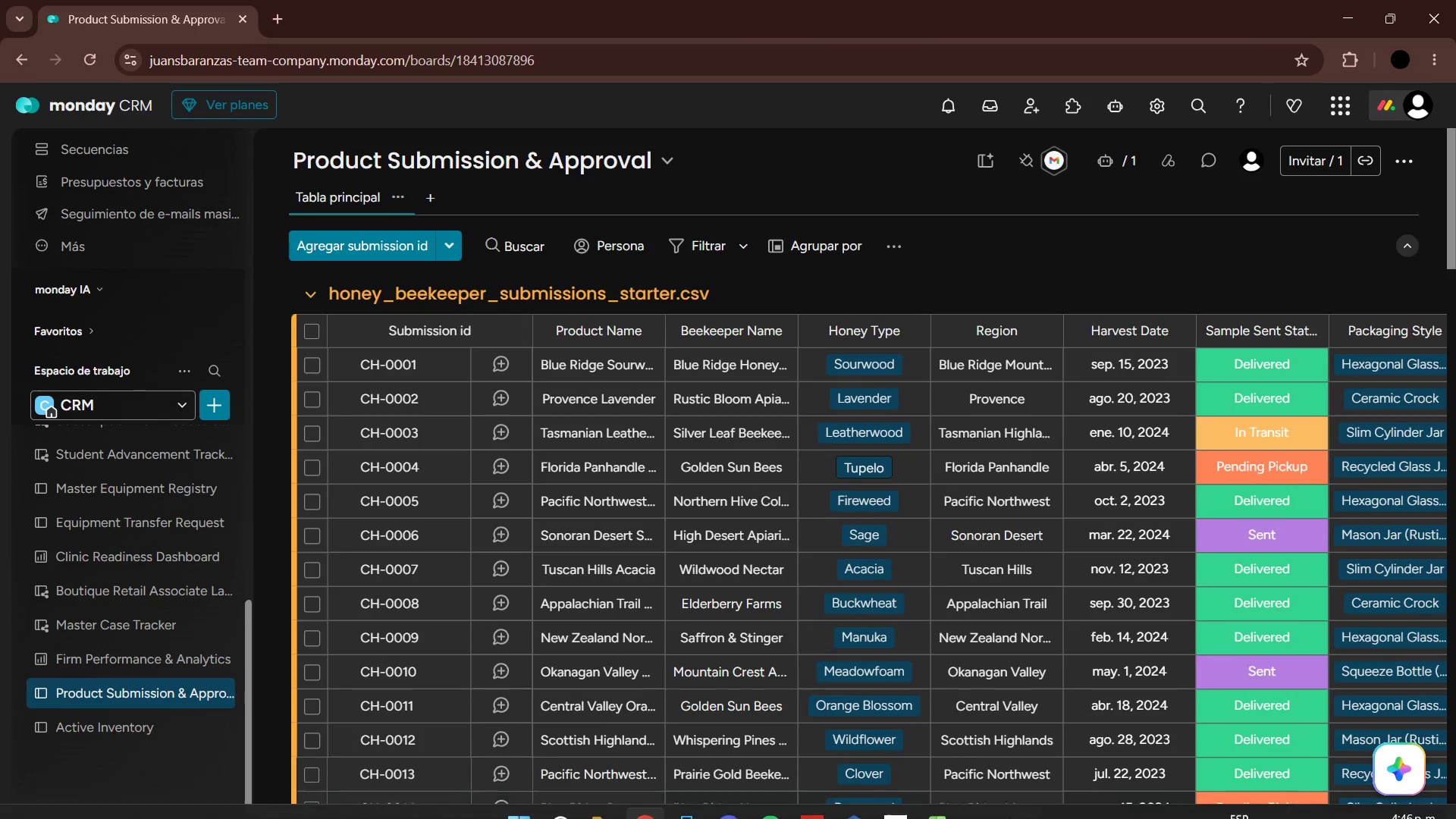 
left_click([895, 792])